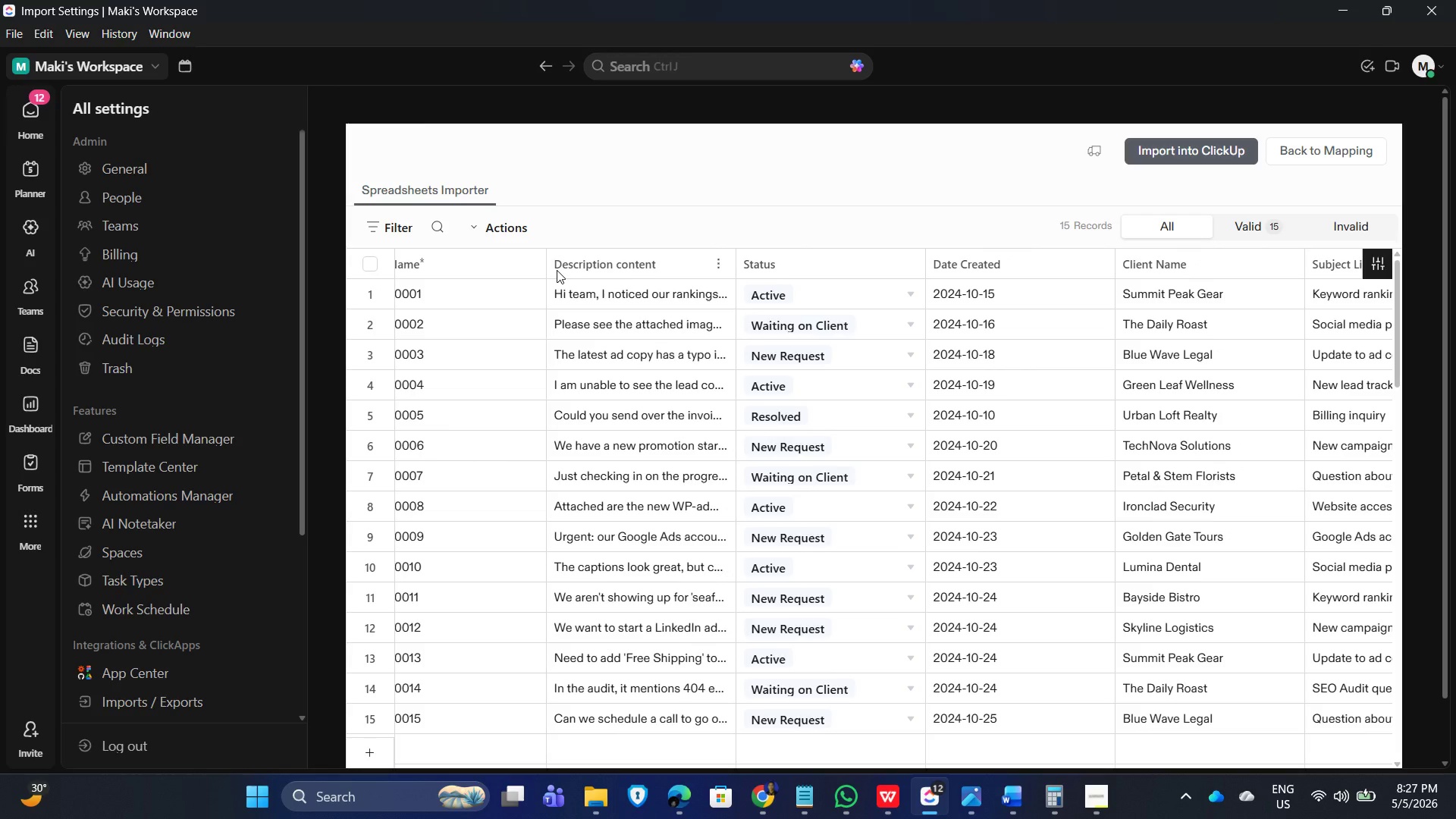 
key(ArrowRight)
 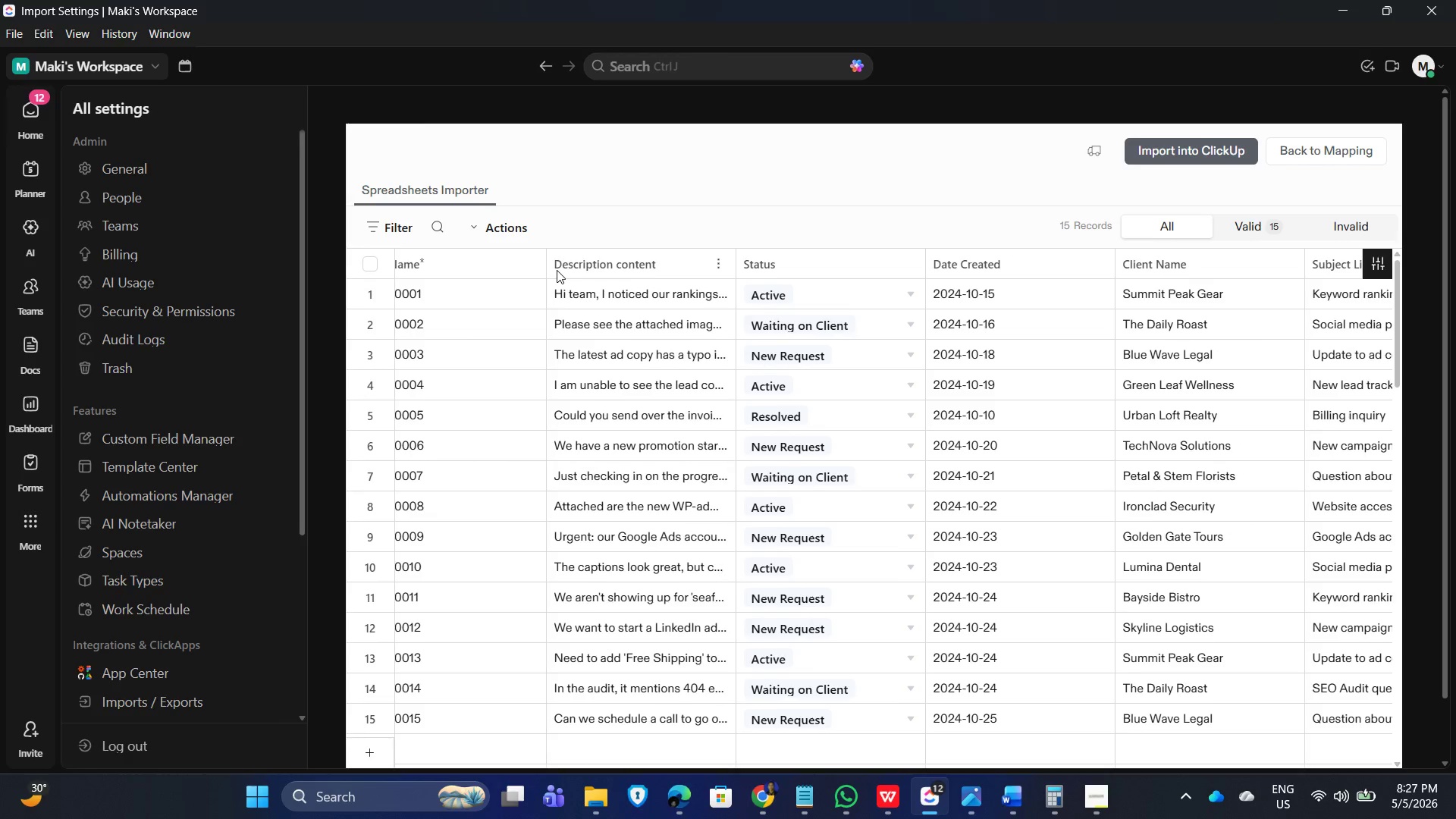 
key(ArrowDown)
 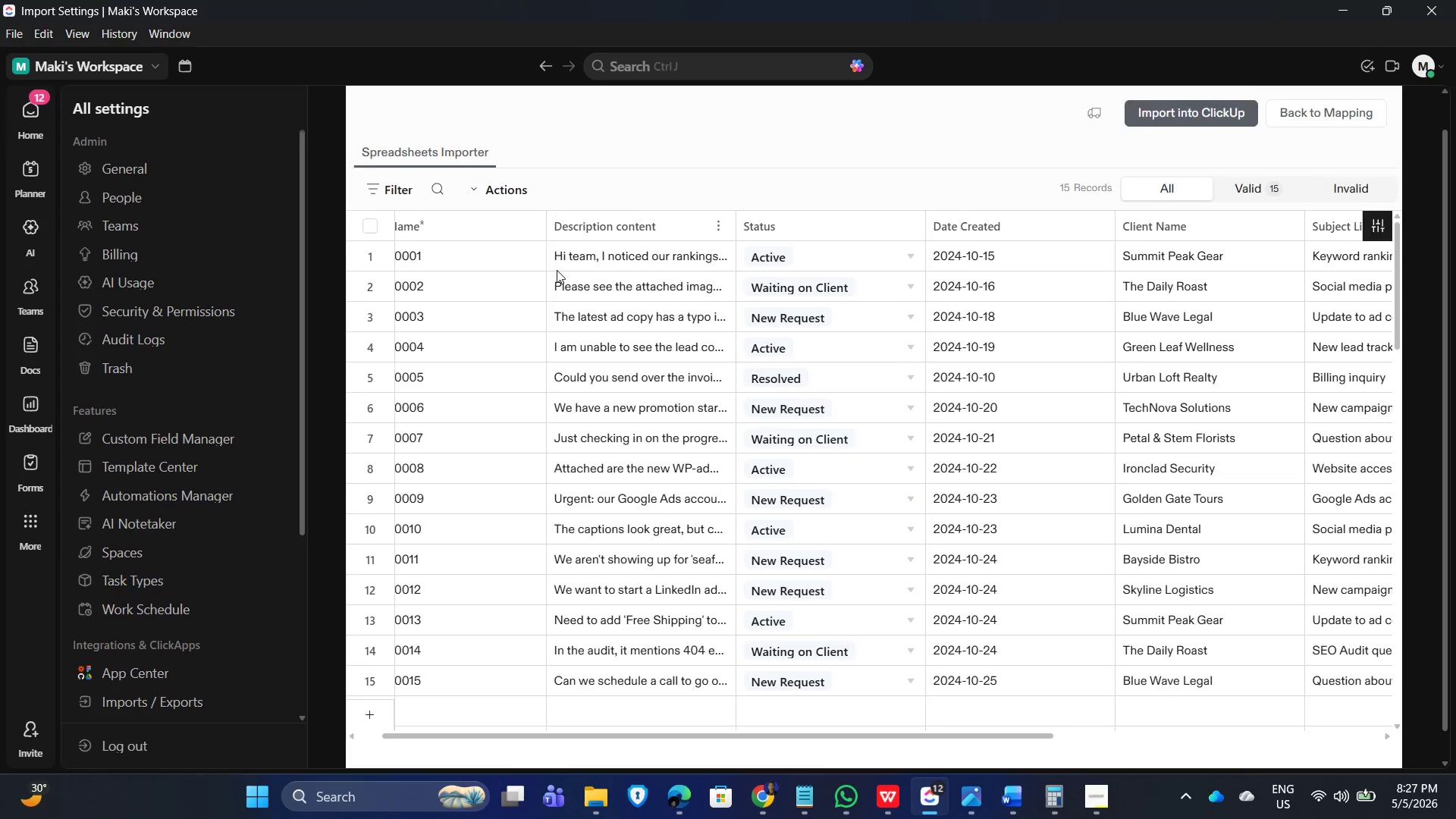 
key(ArrowDown)
 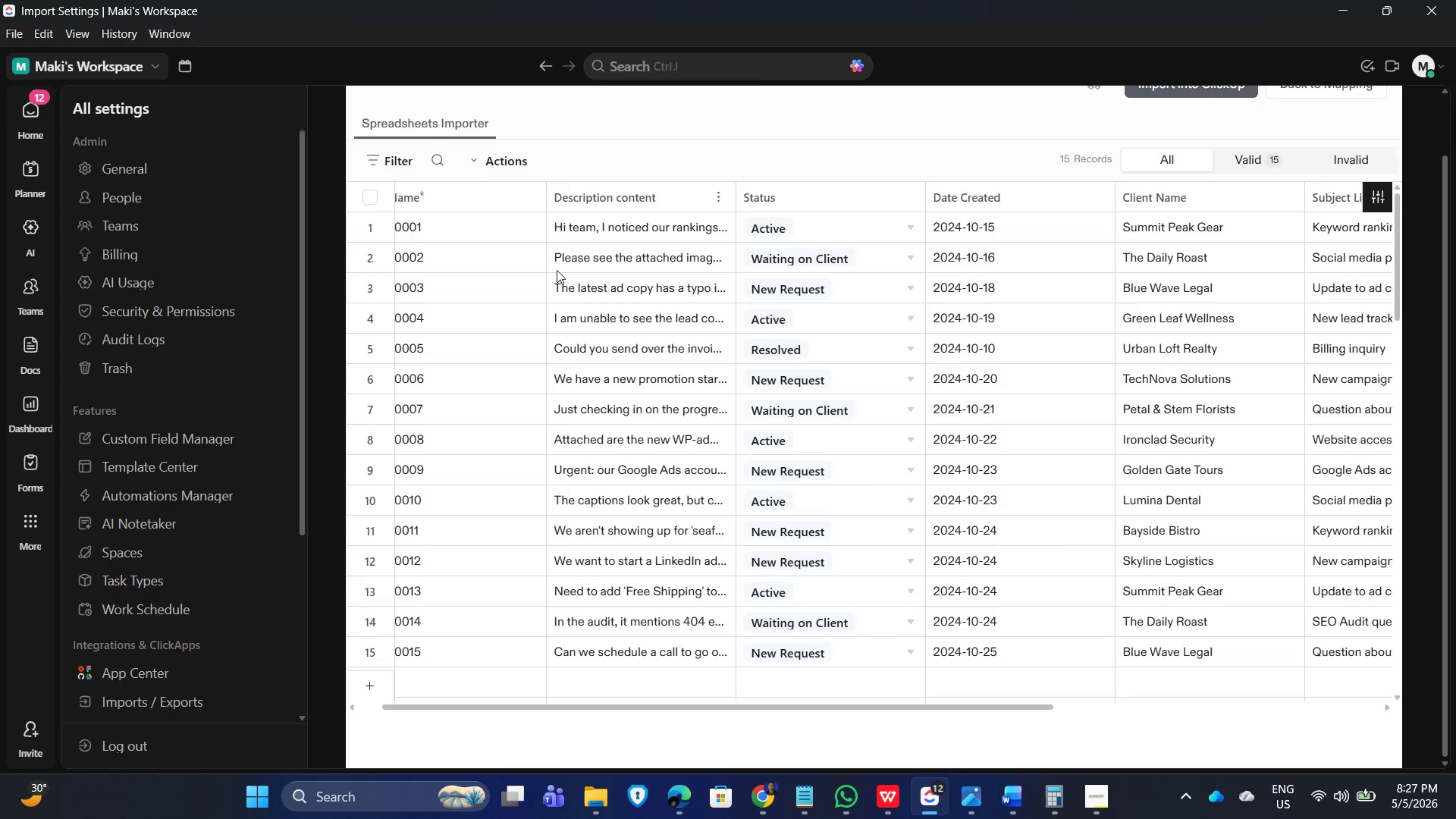 
key(ArrowDown)
 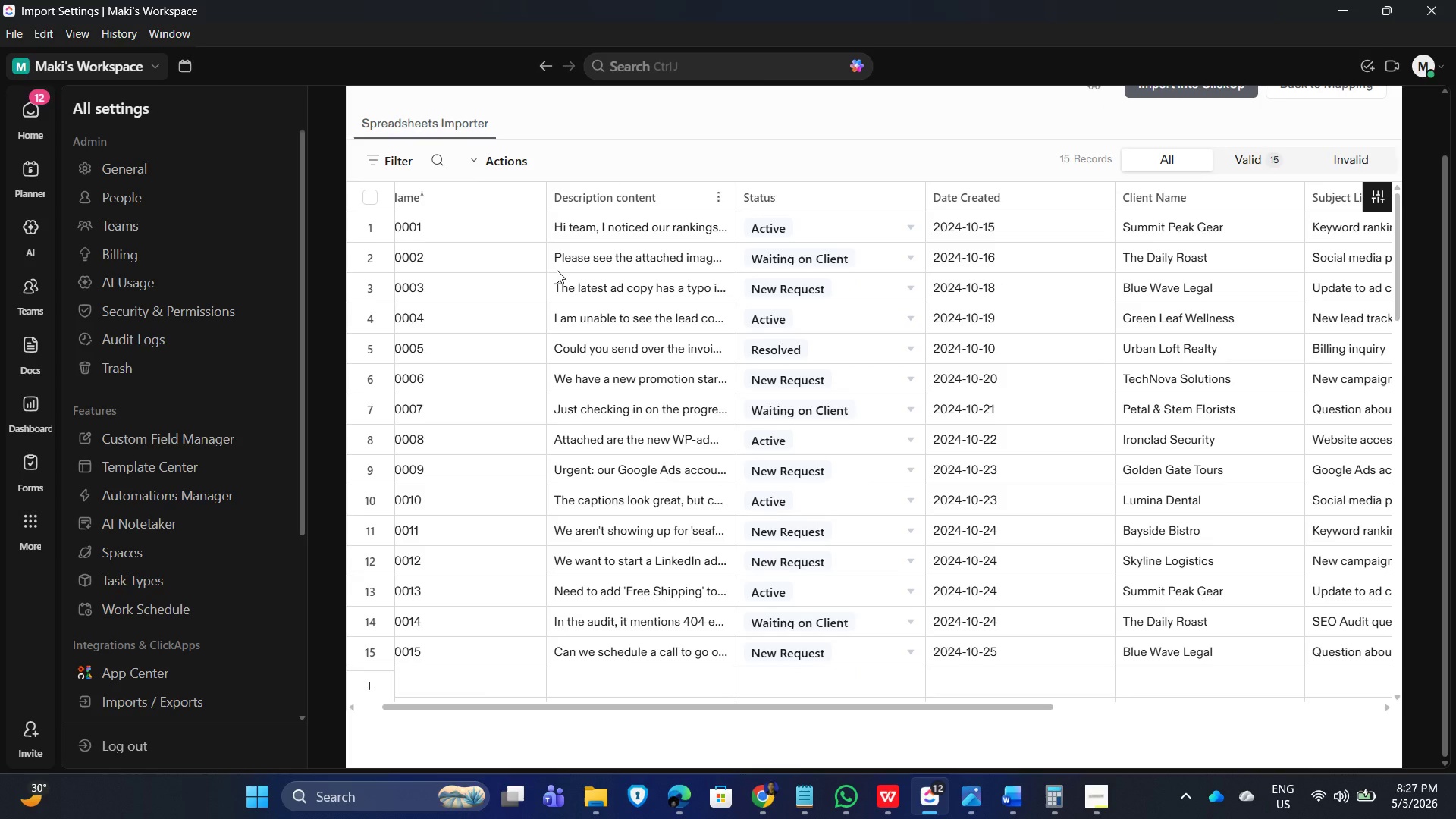 
key(ArrowDown)
 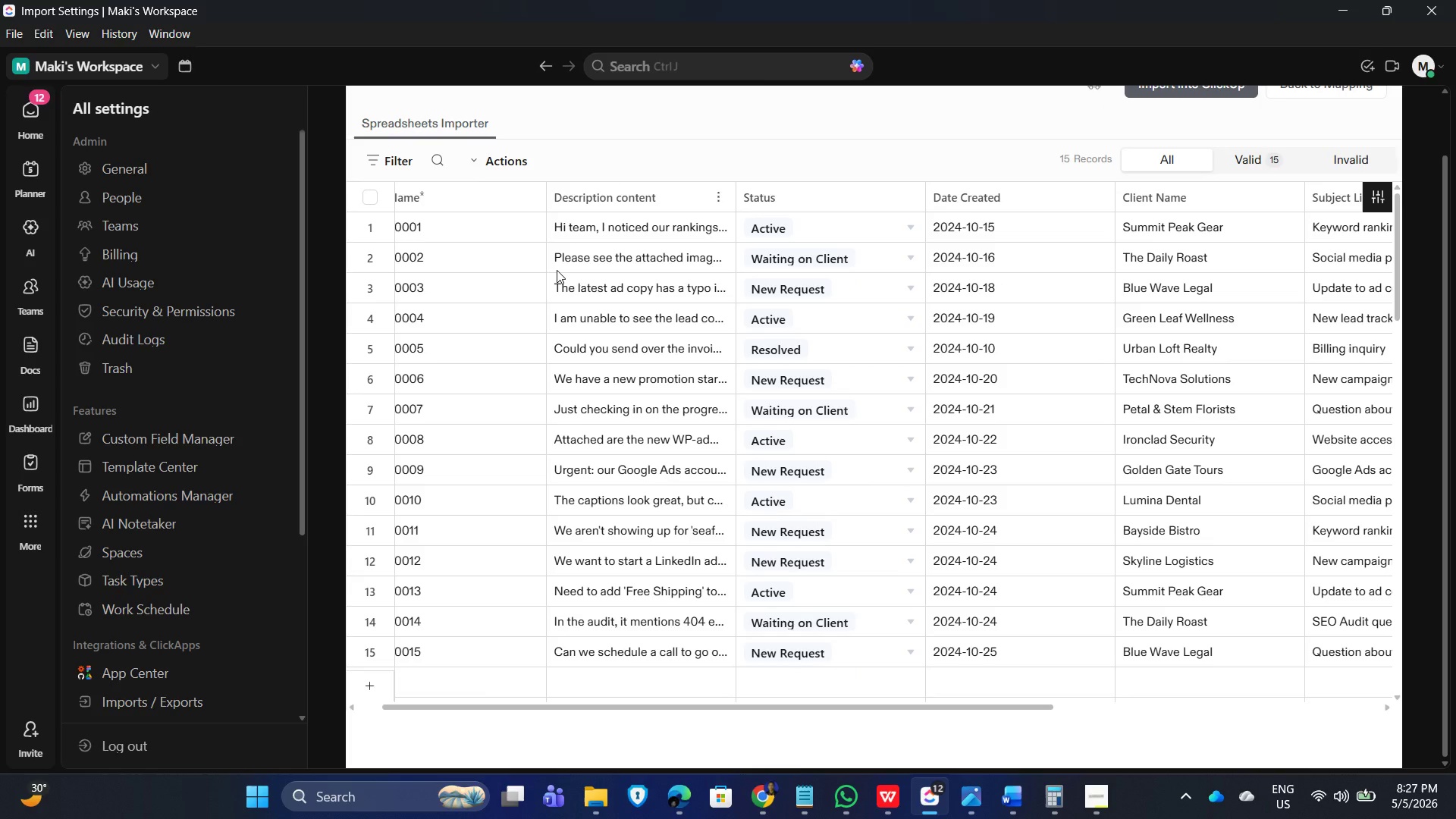 
key(ArrowDown)
 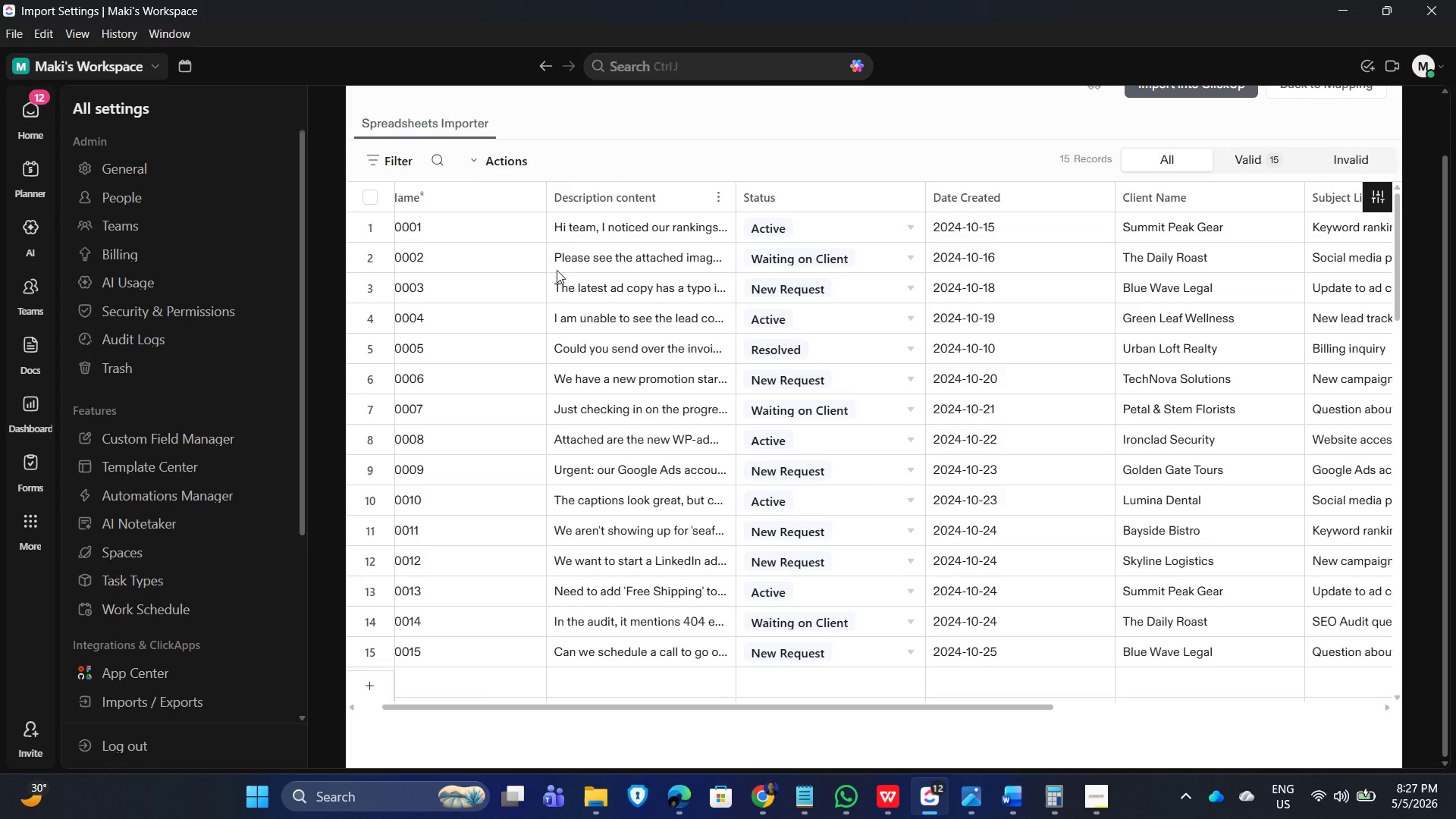 
left_click([557, 270])
 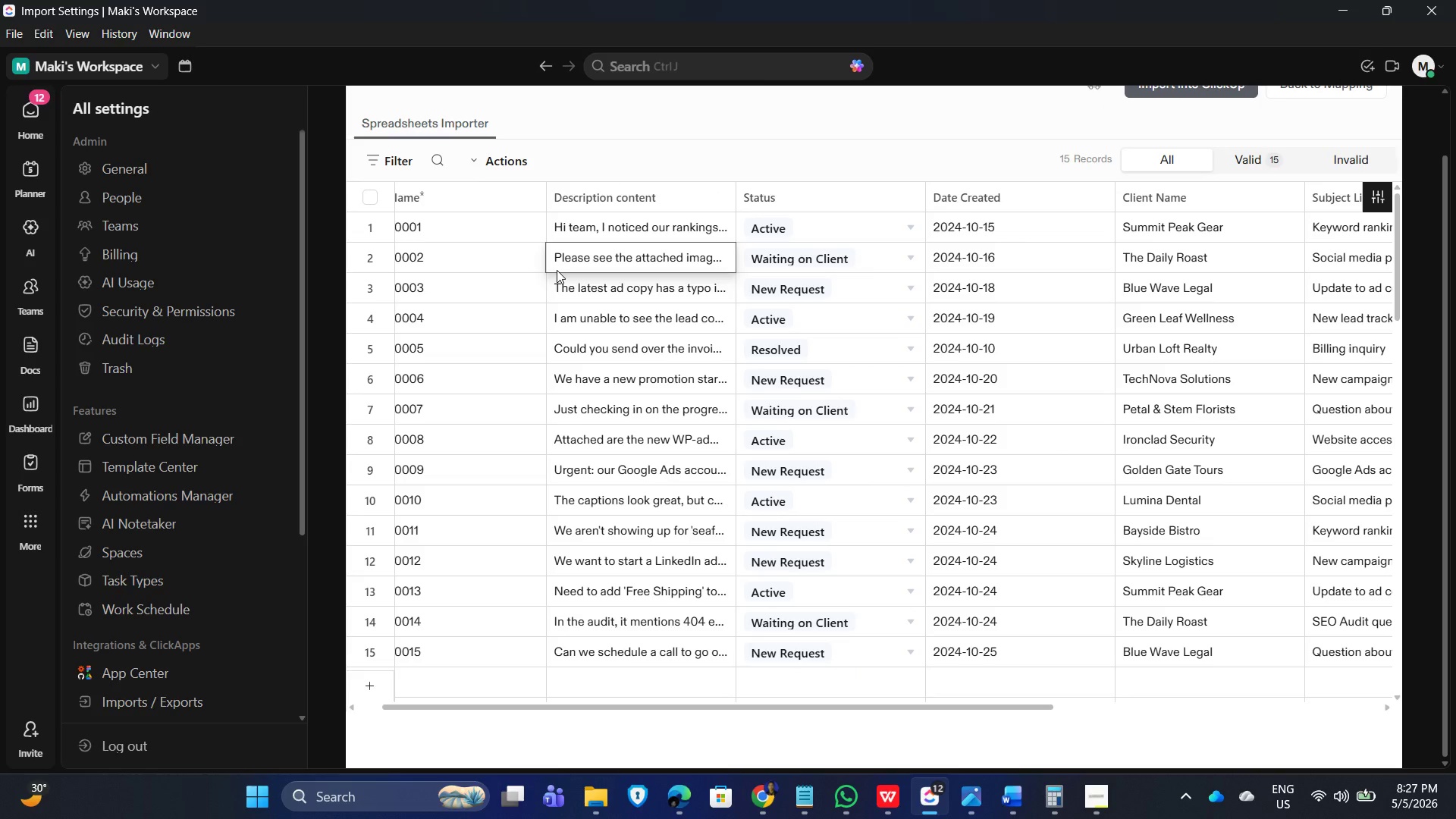 
key(ArrowRight)
 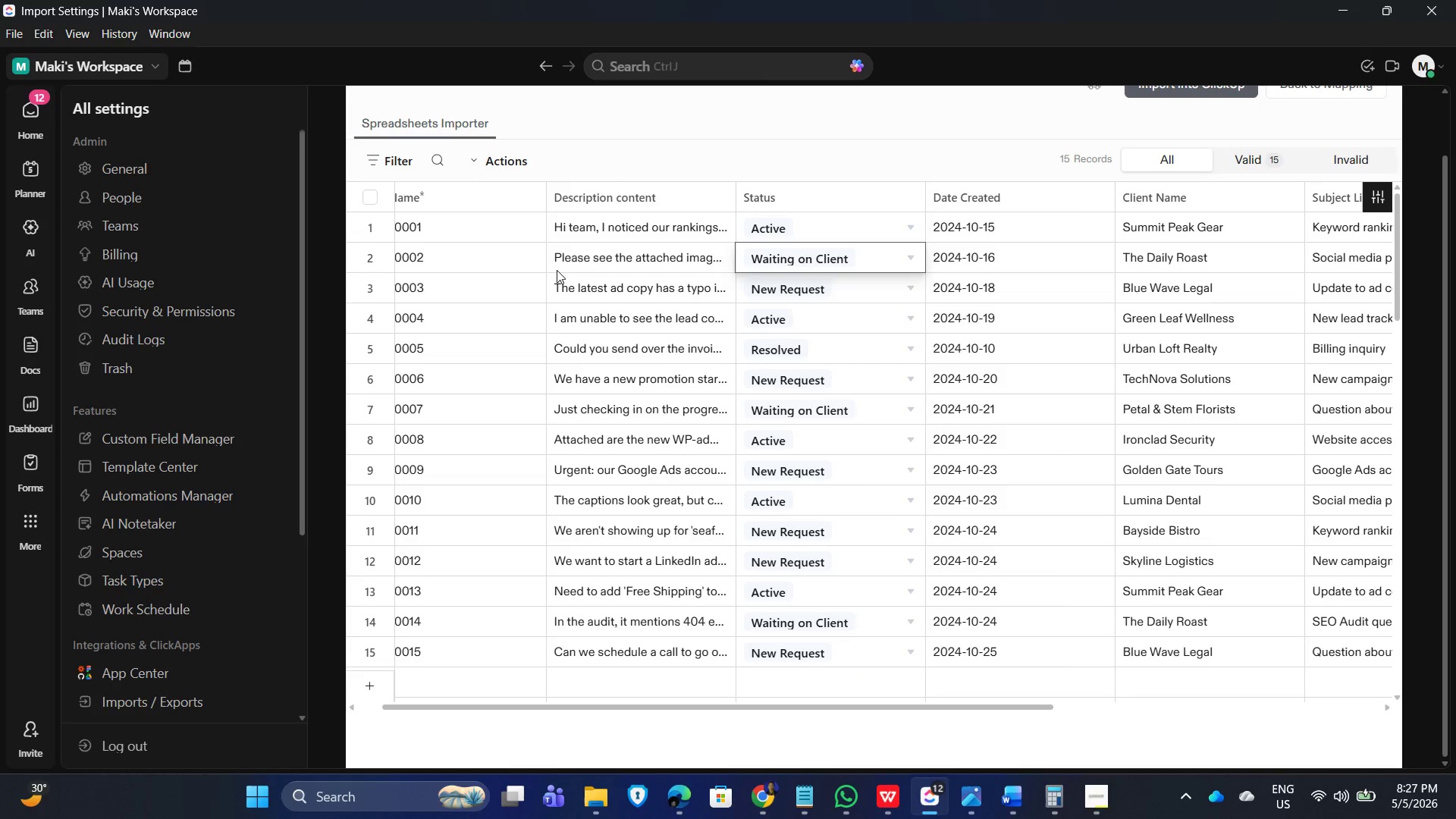 
key(ArrowRight)
 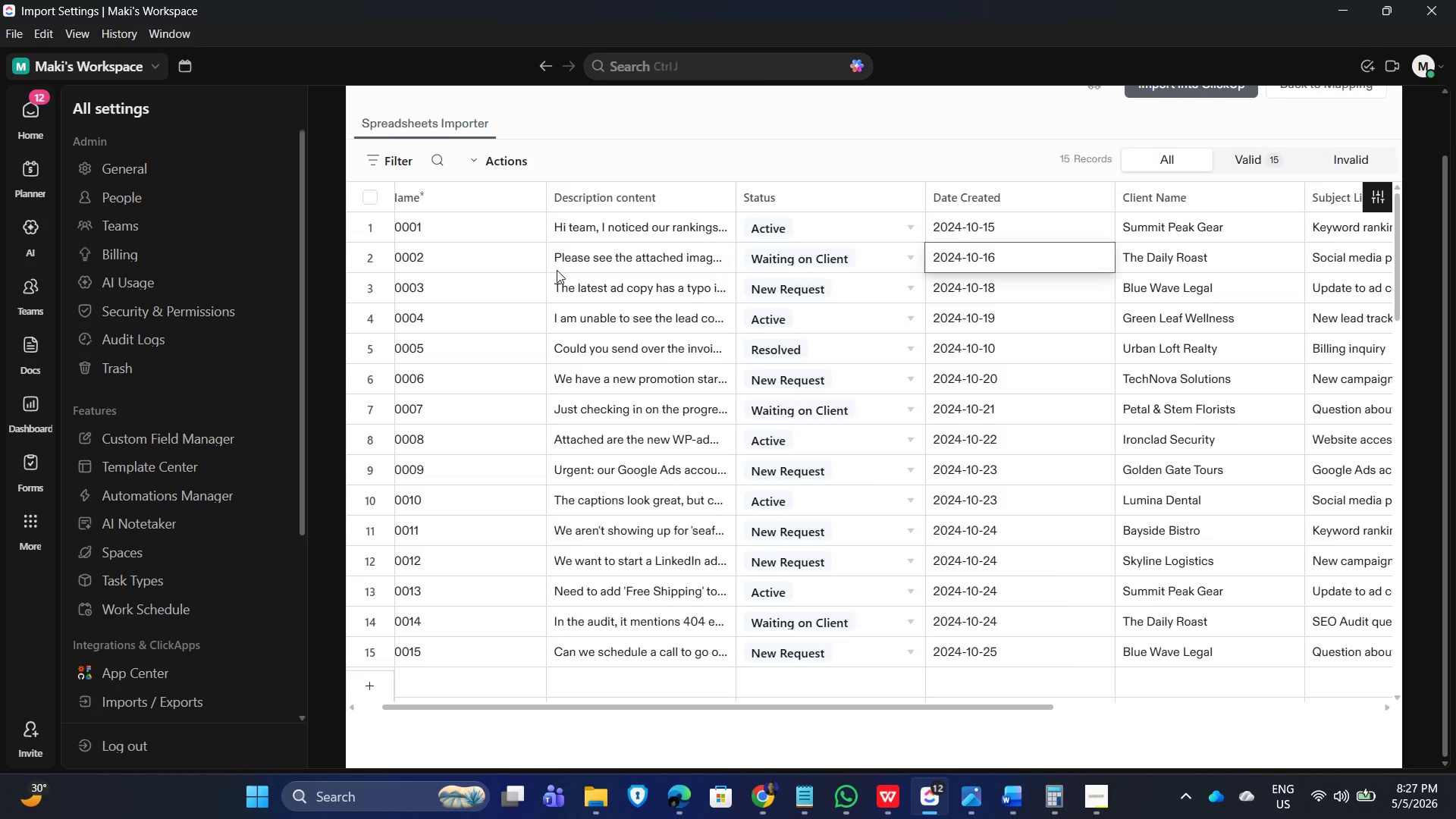 
key(ArrowRight)
 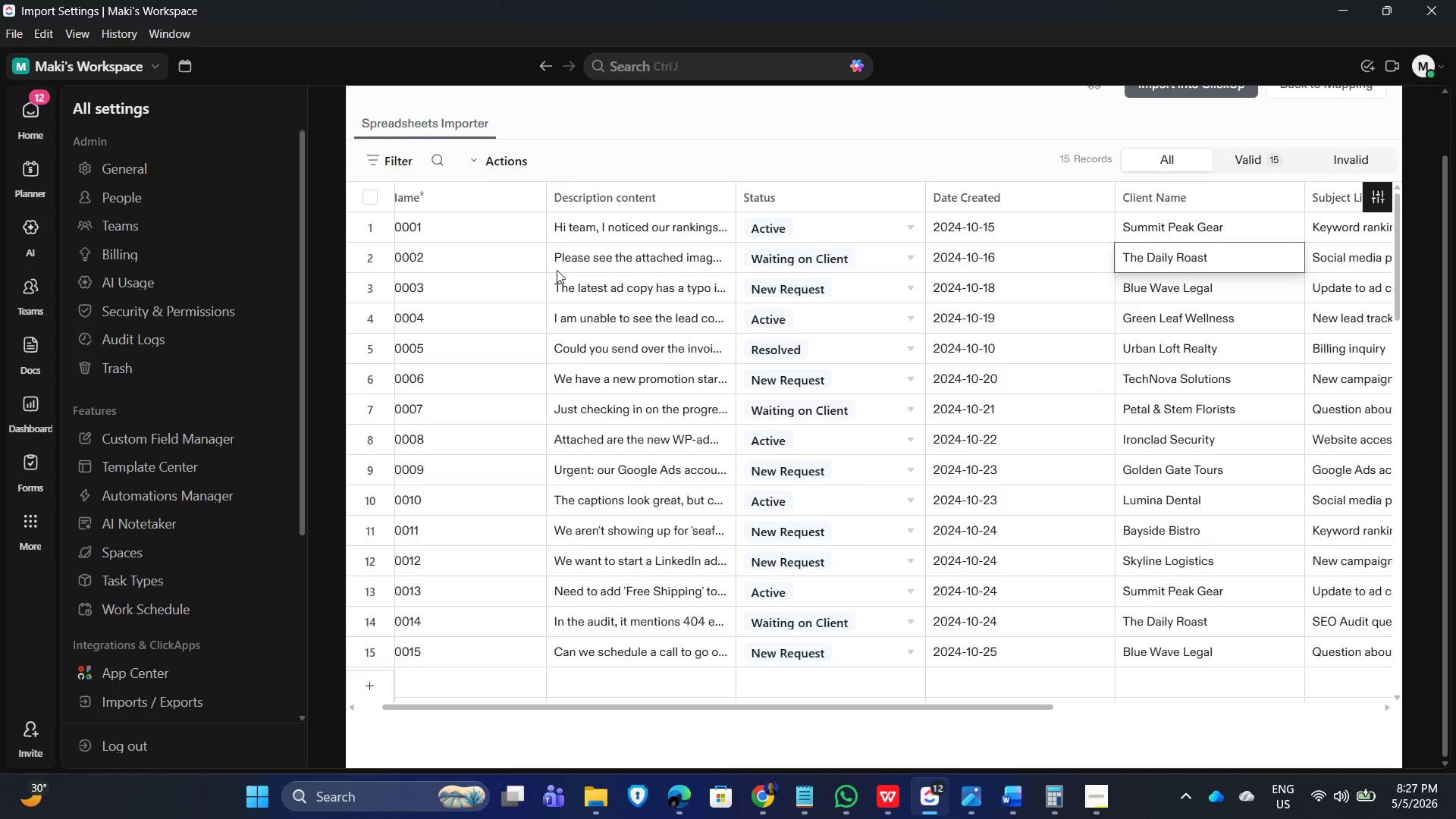 
key(ArrowRight)
 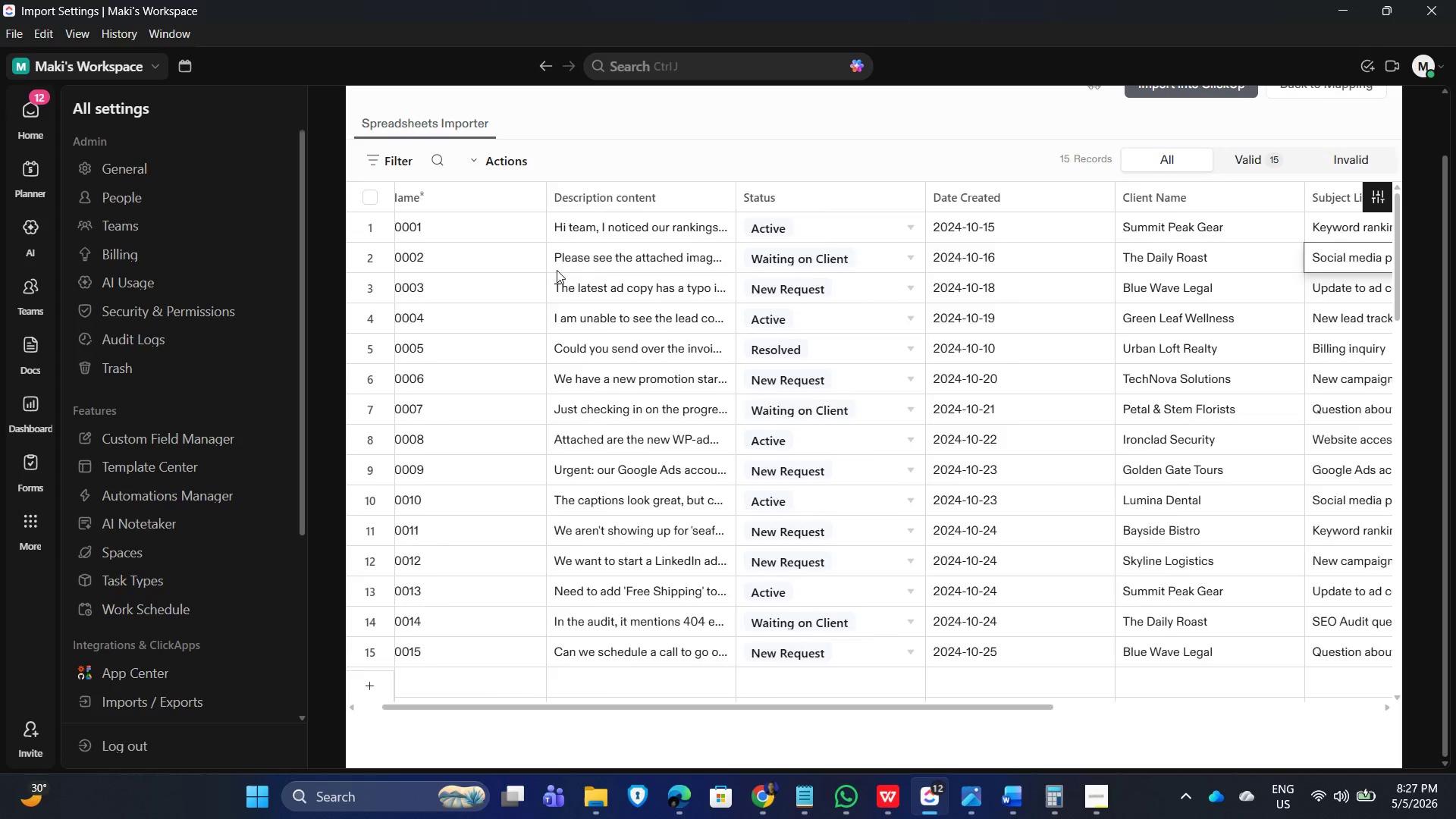 
key(ArrowRight)
 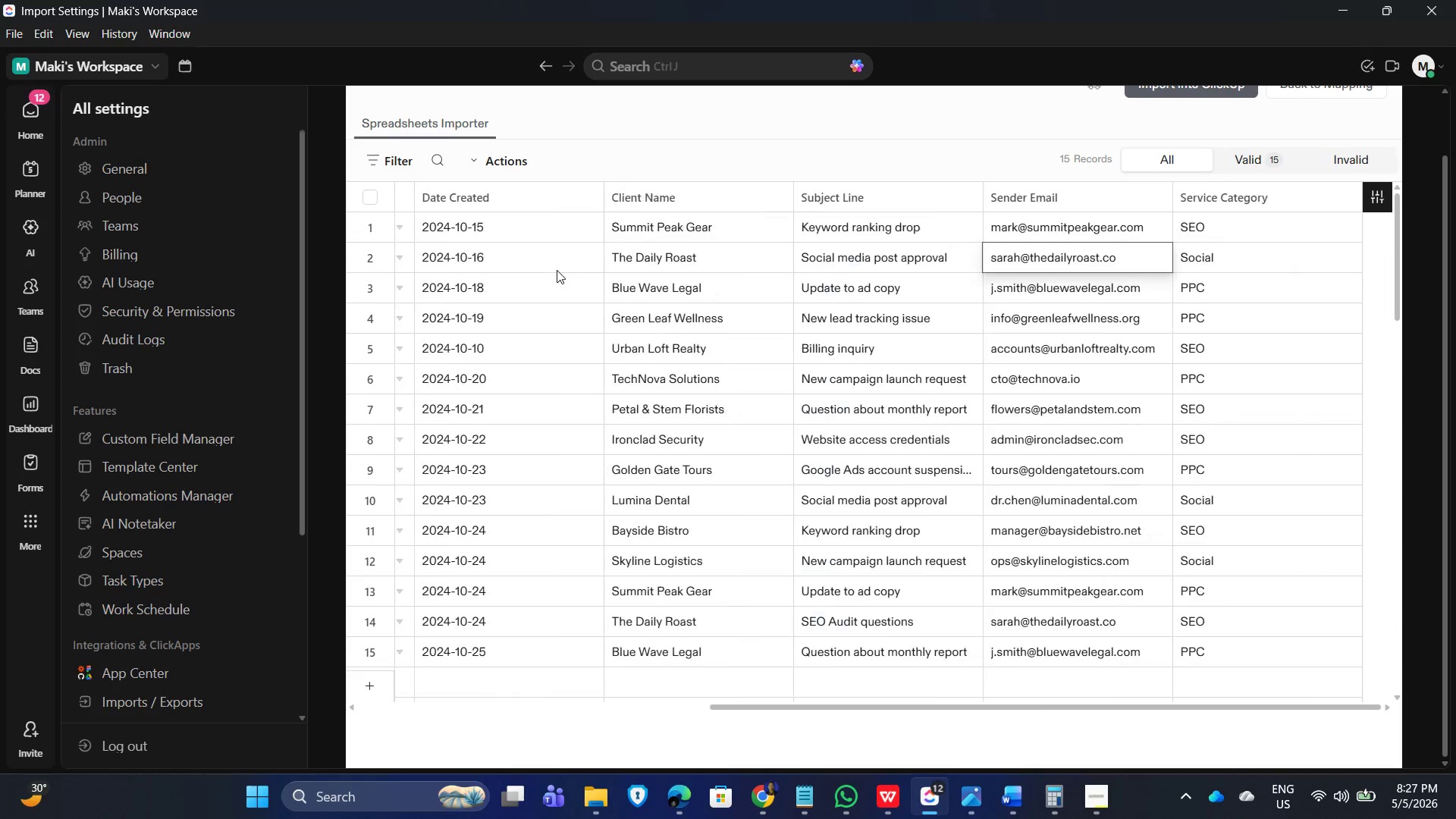 
key(ArrowRight)
 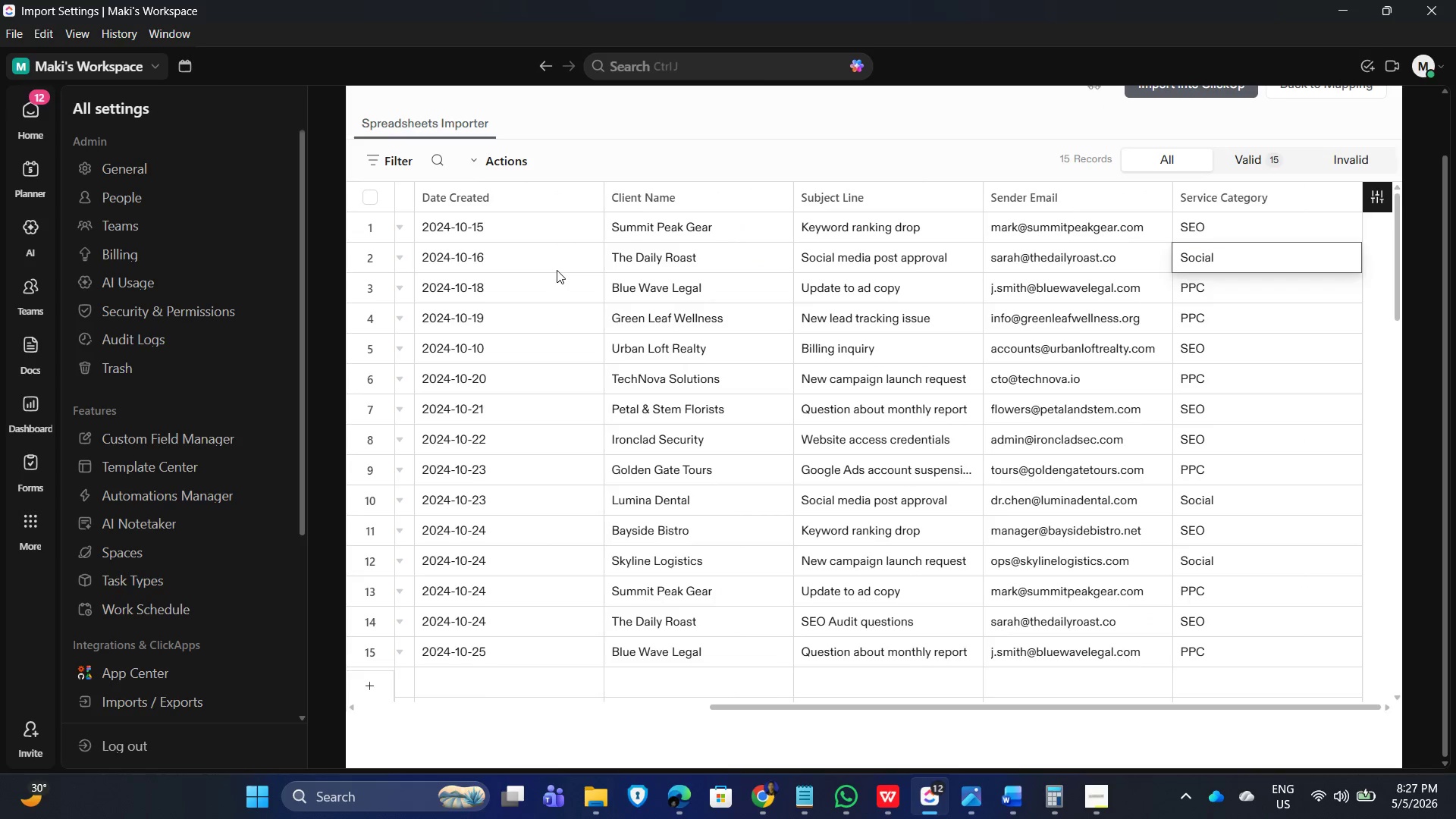 
key(ArrowRight)
 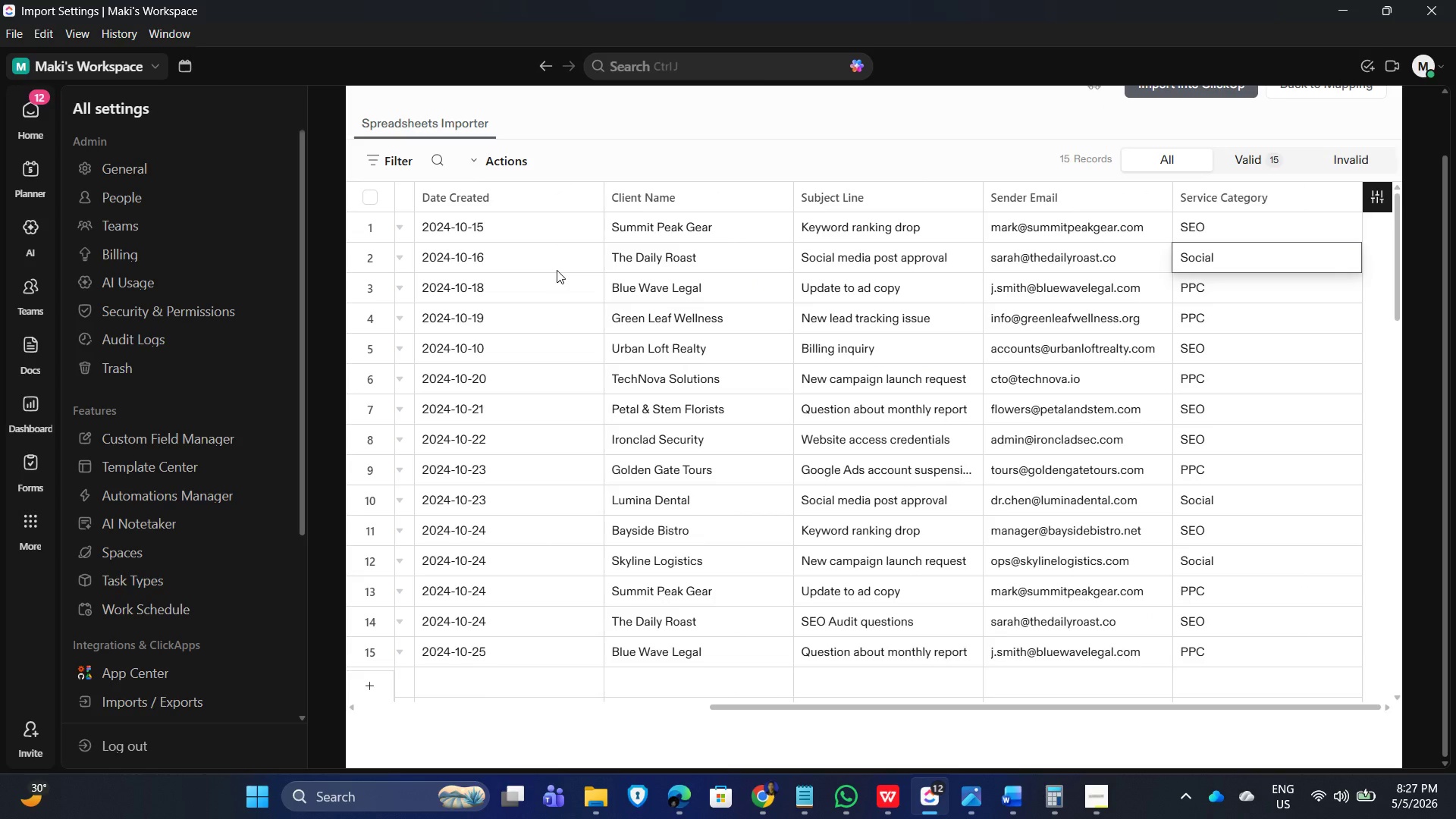 
key(ArrowRight)
 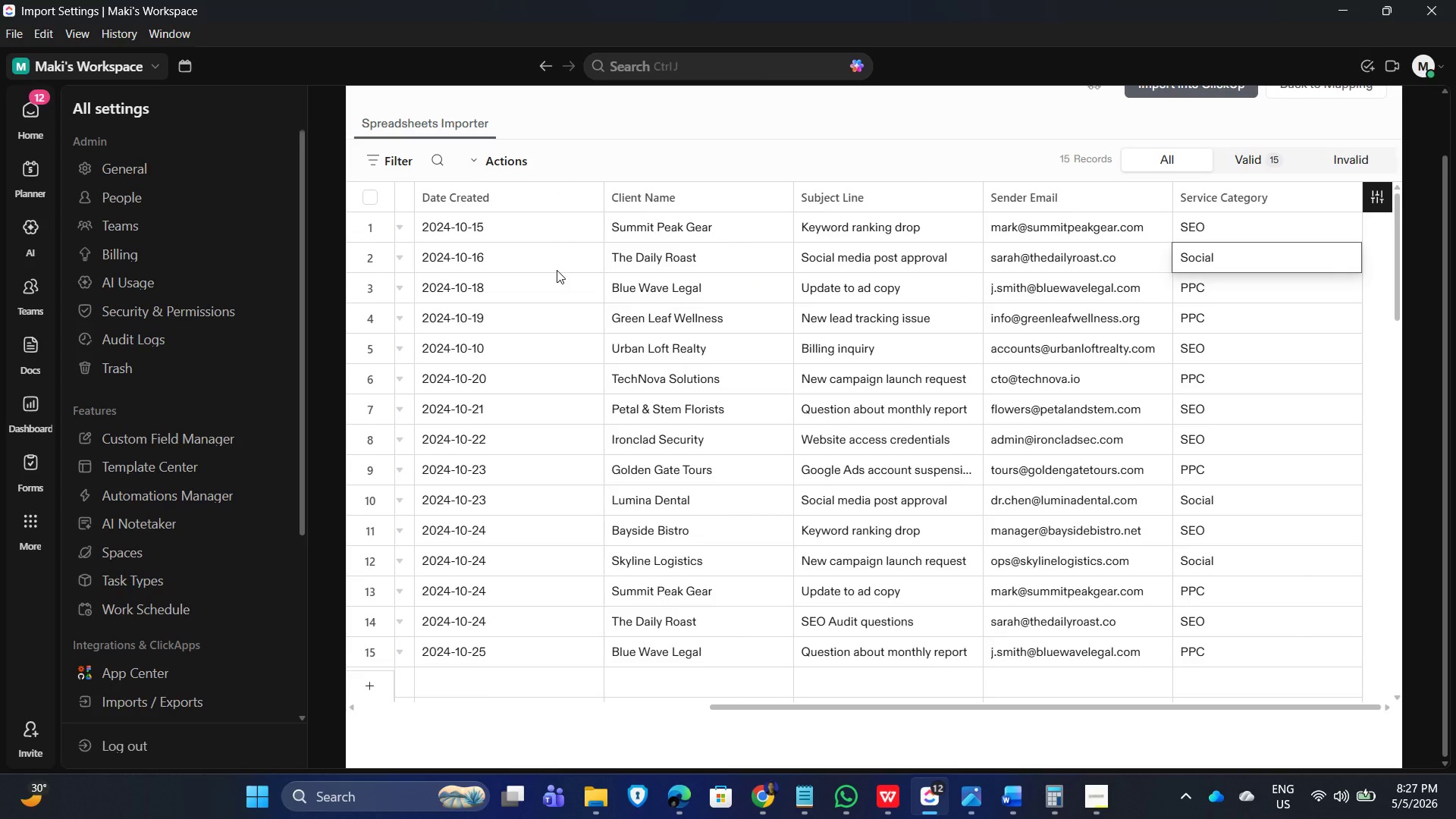 
key(ArrowRight)
 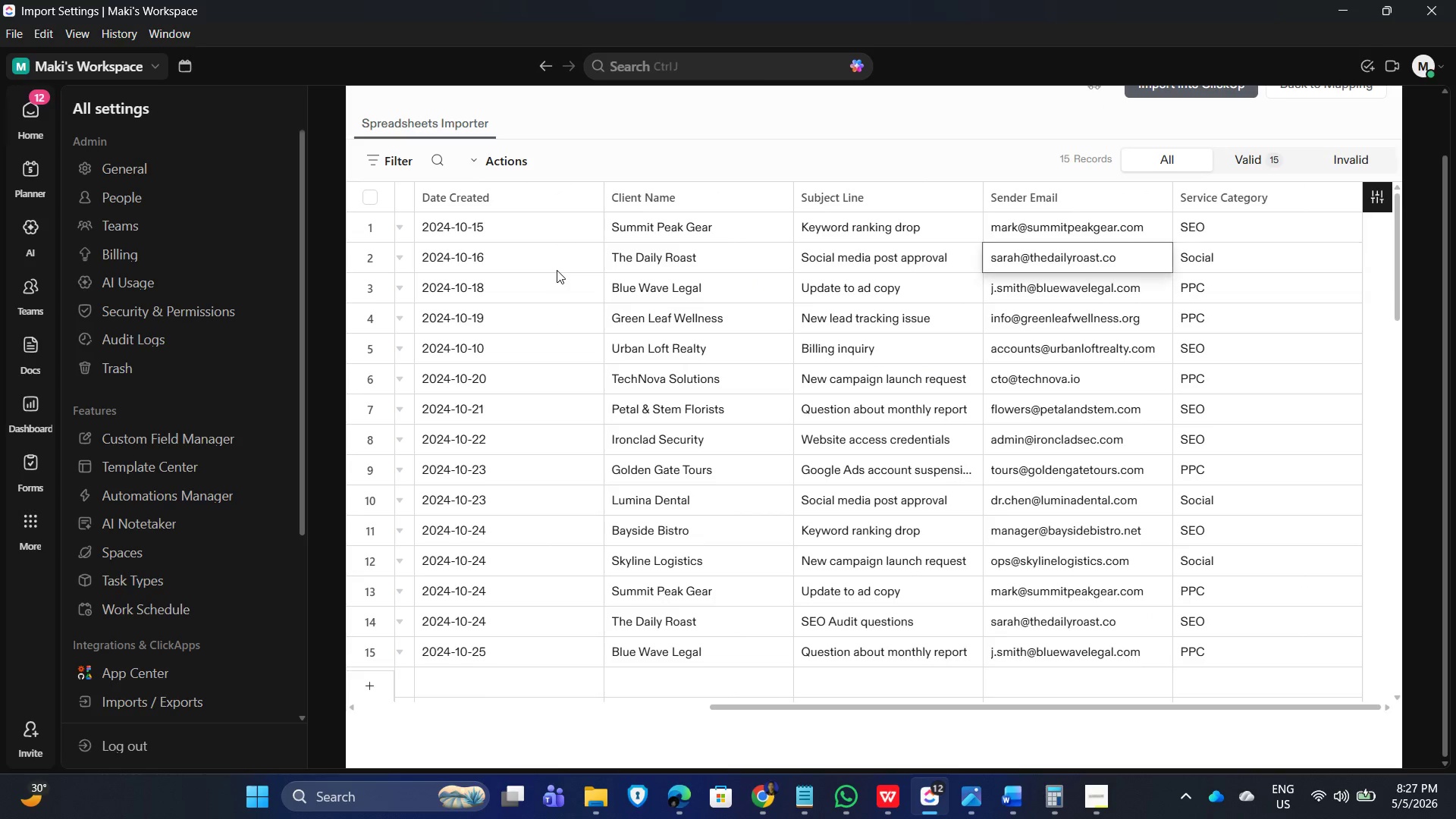 
key(ArrowLeft)
 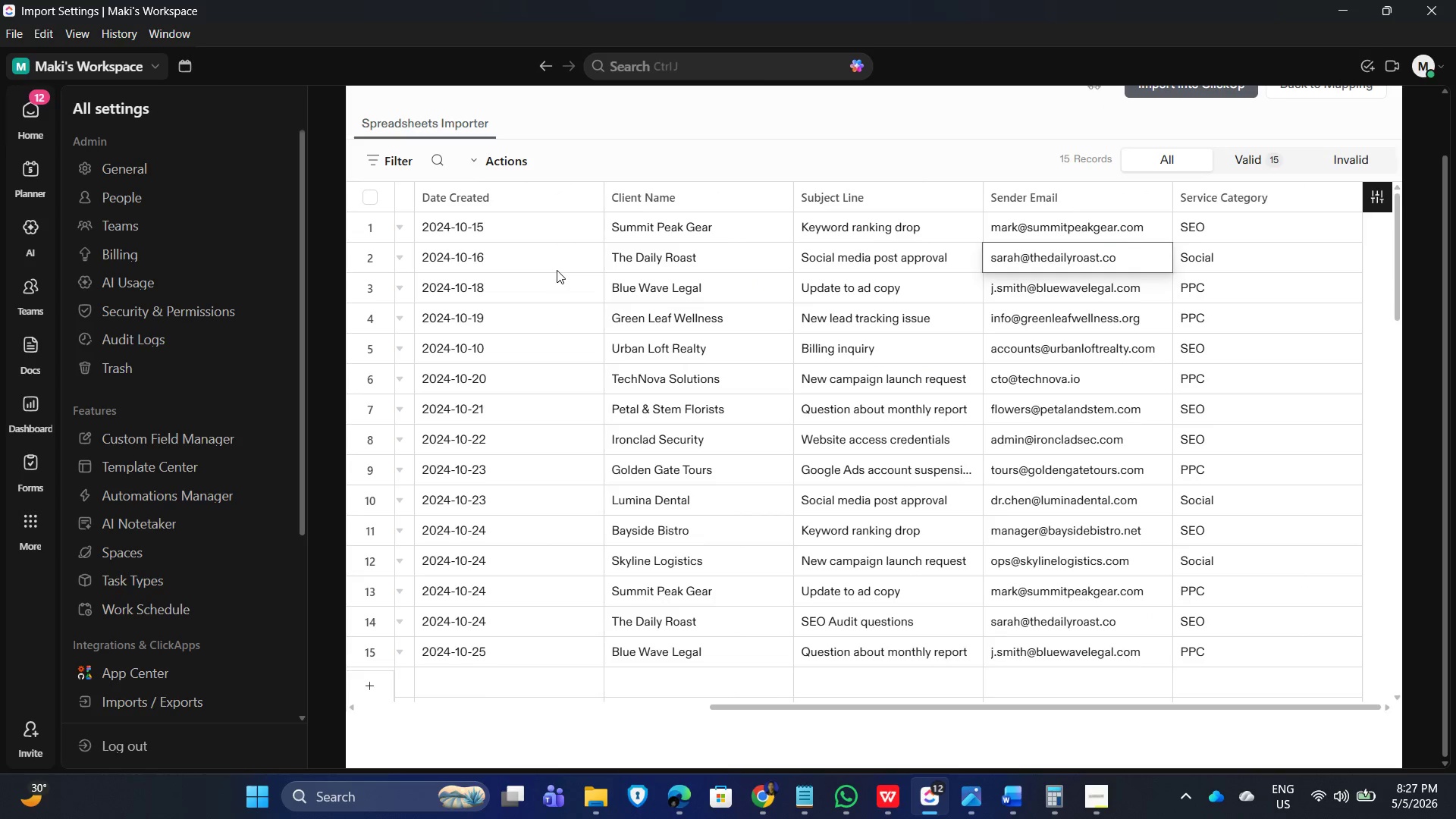 
key(ArrowLeft)
 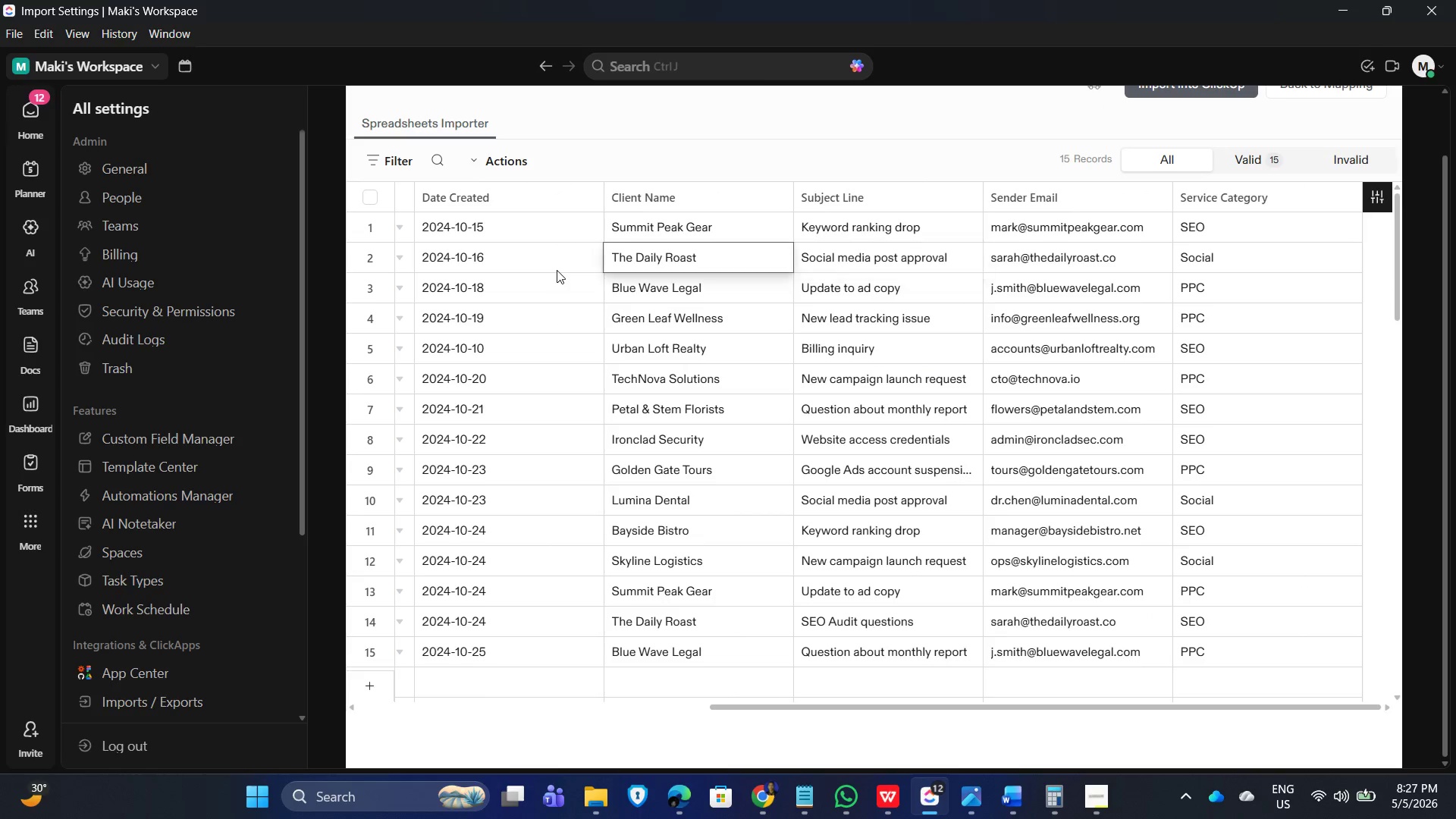 
key(ArrowLeft)
 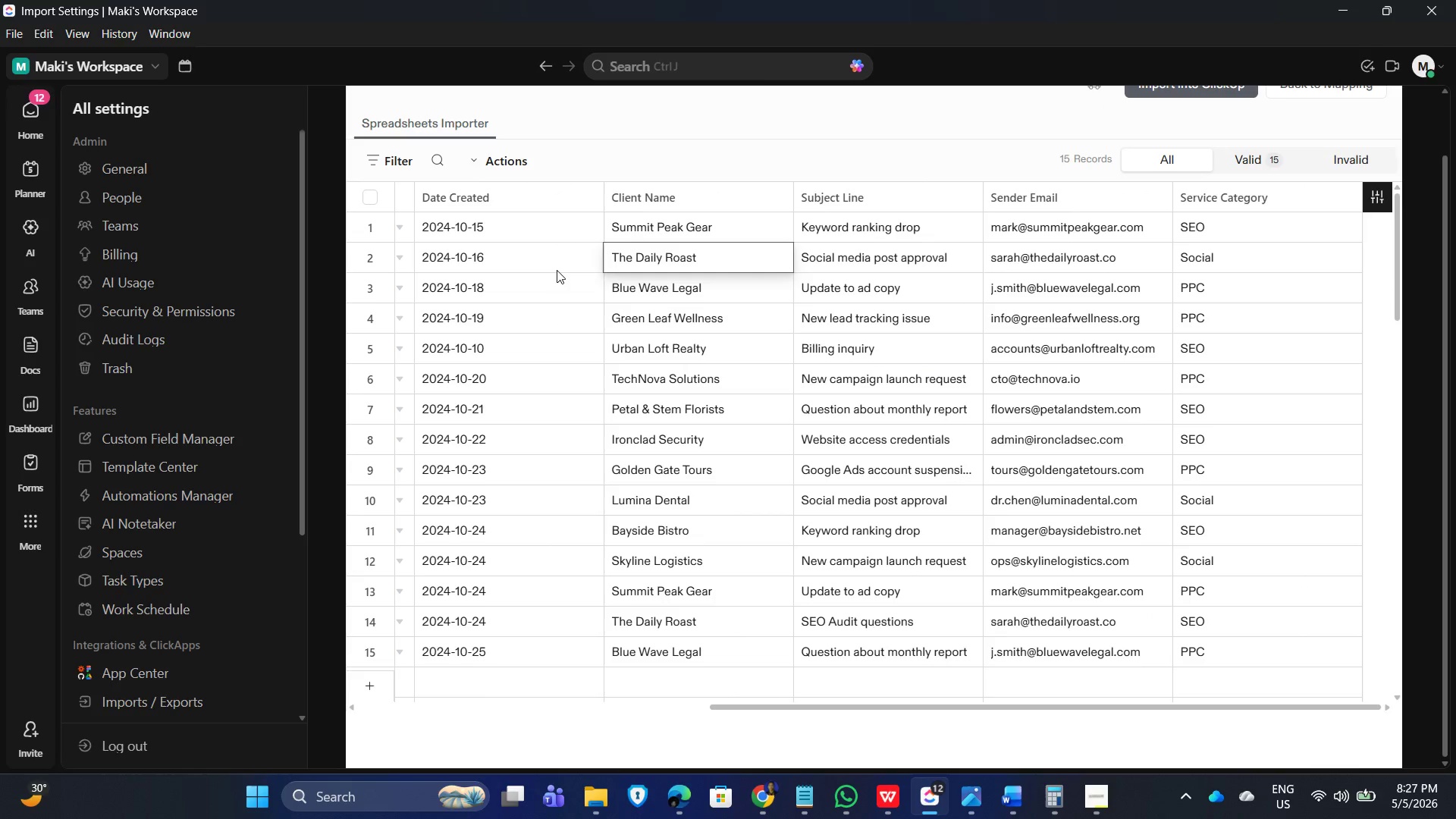 
key(ArrowRight)
 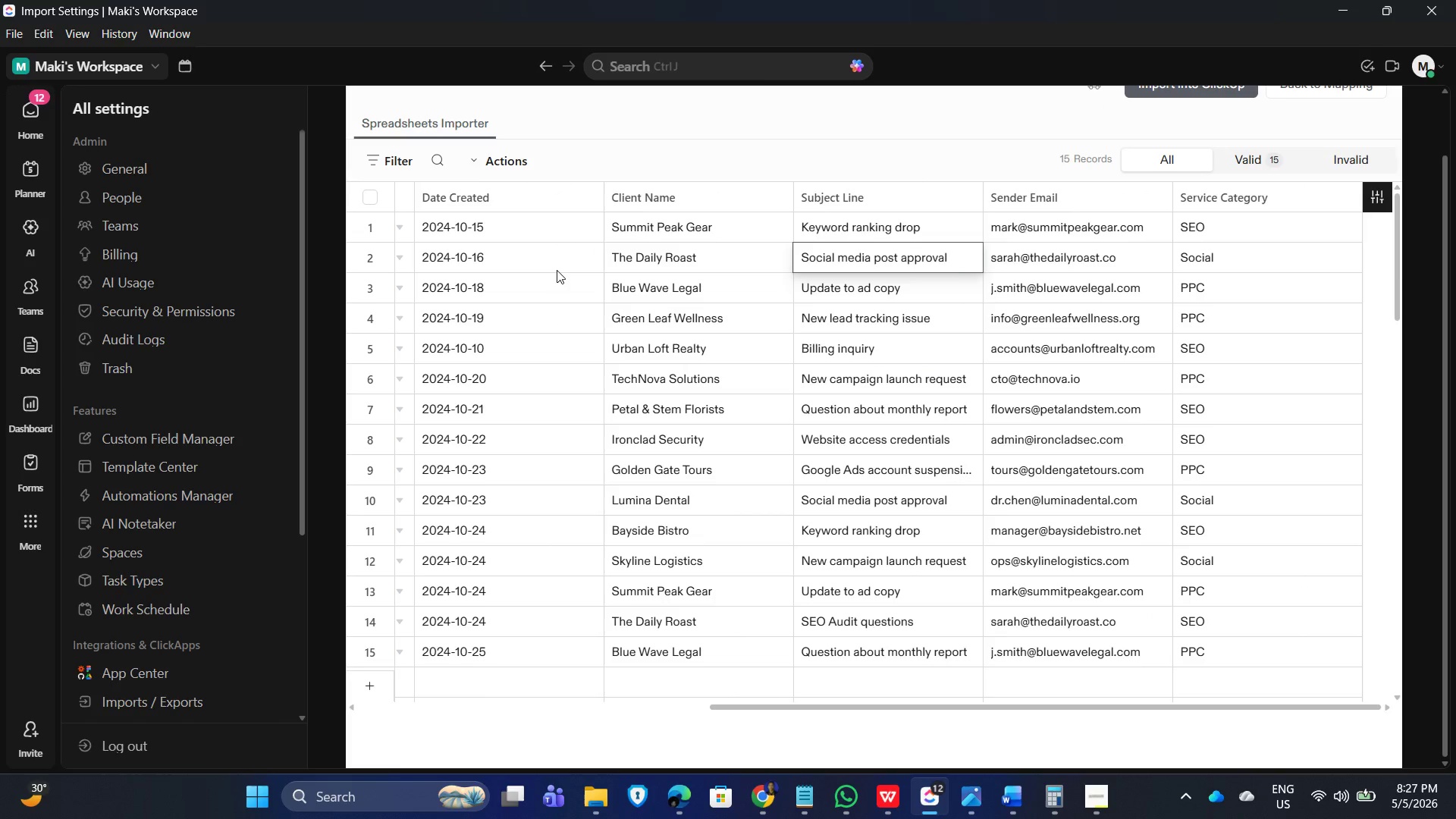 
key(ArrowRight)
 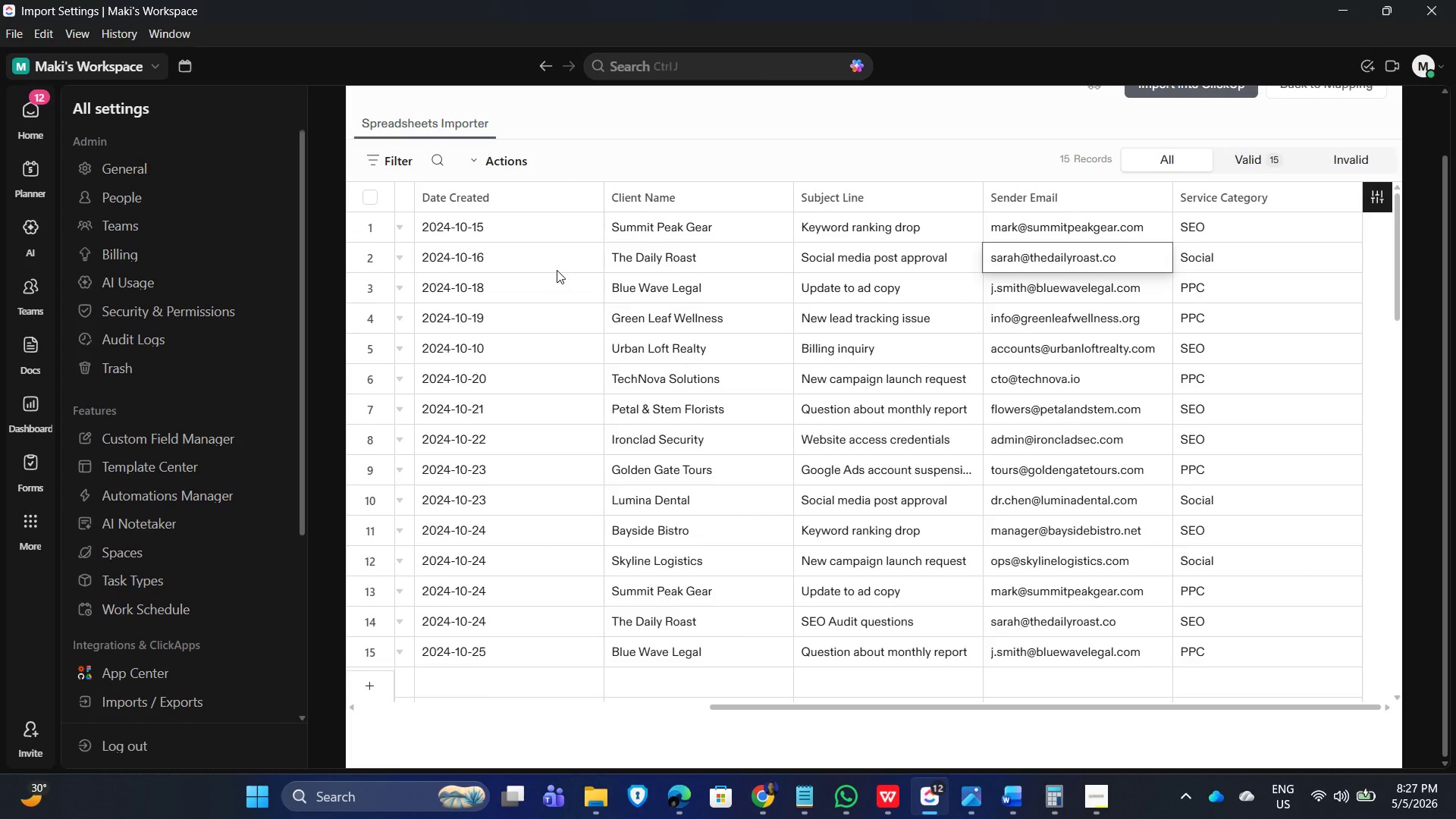 
key(ArrowRight)
 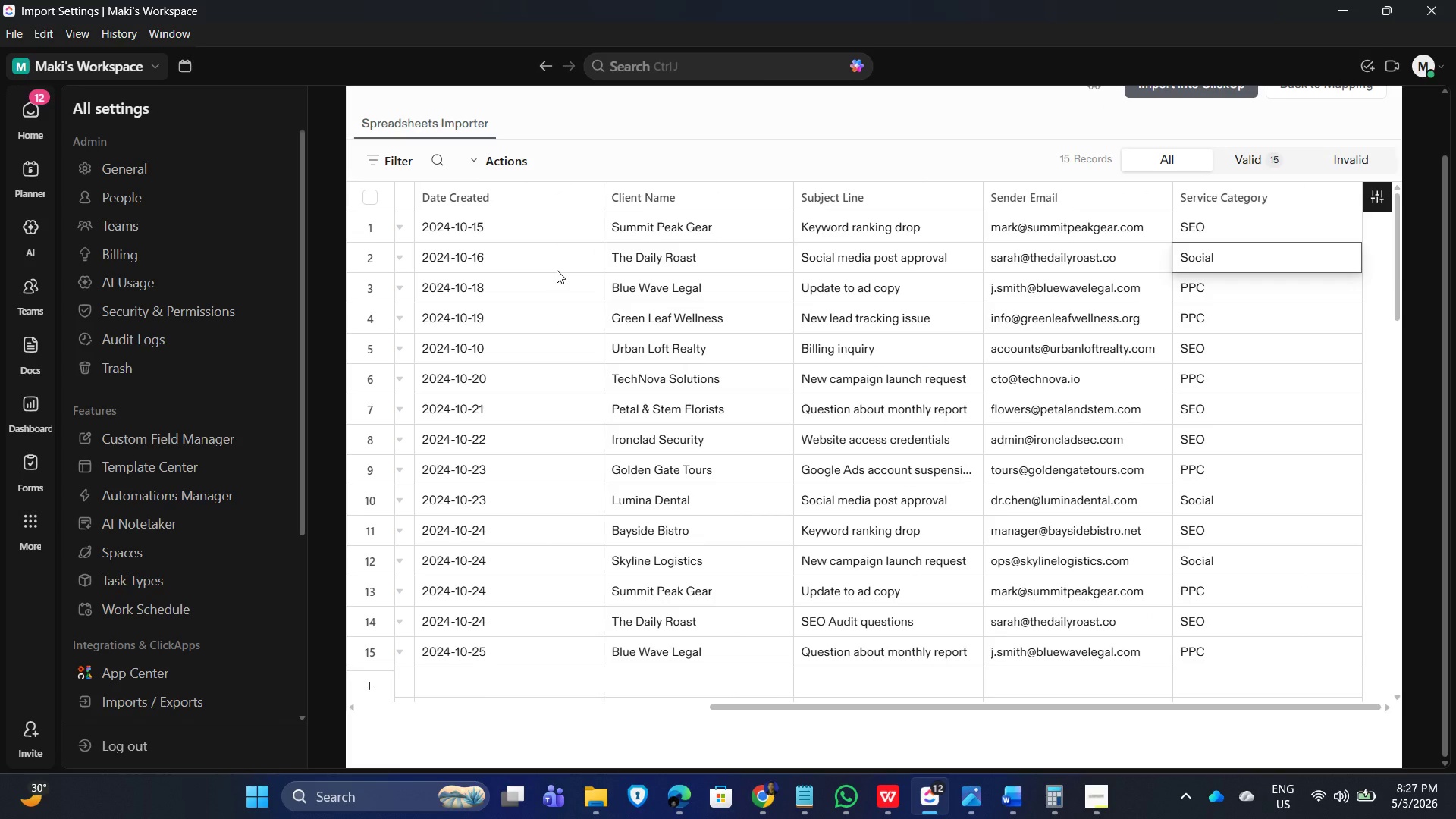 
key(ArrowLeft)
 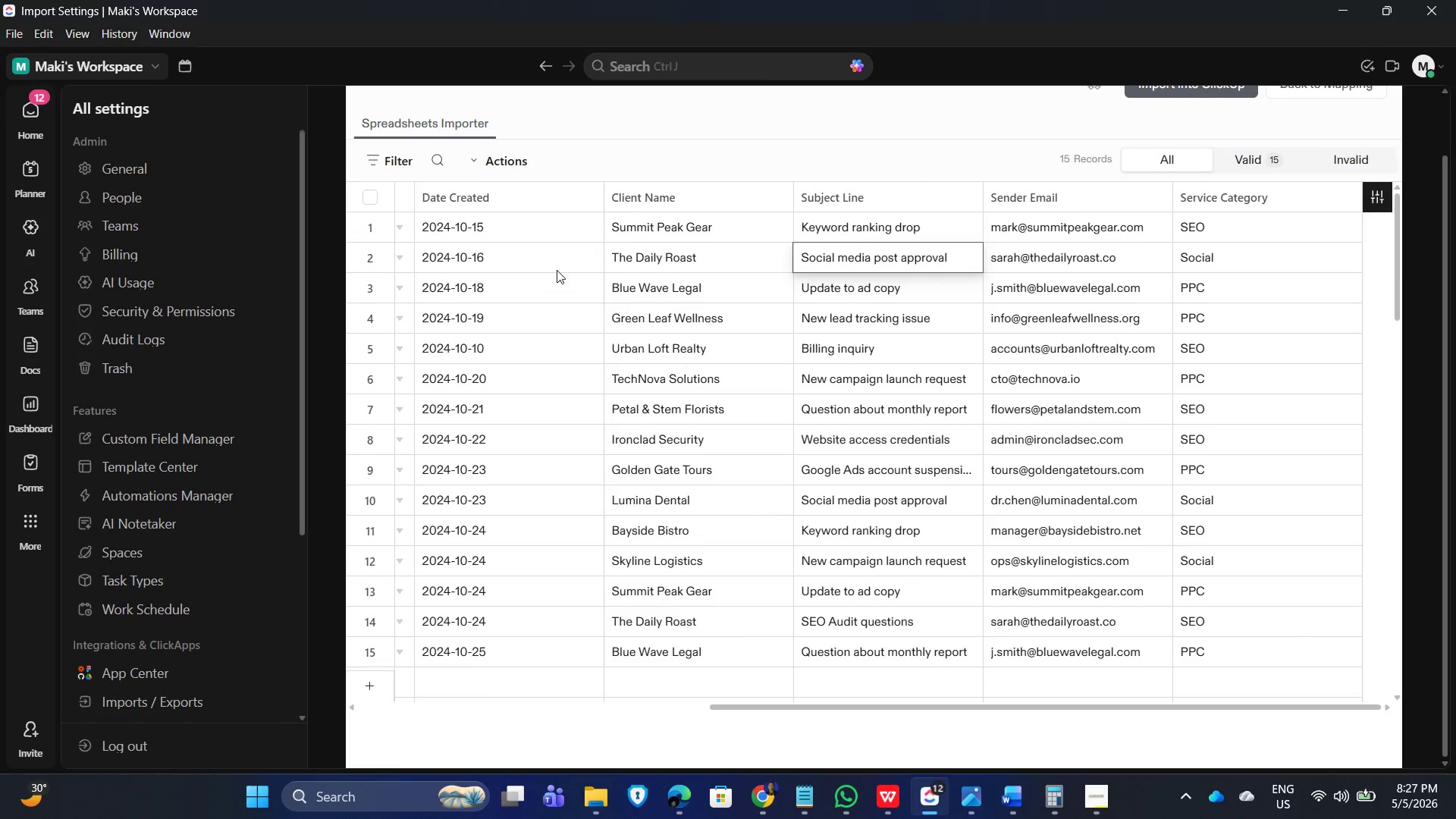 
key(ArrowLeft)
 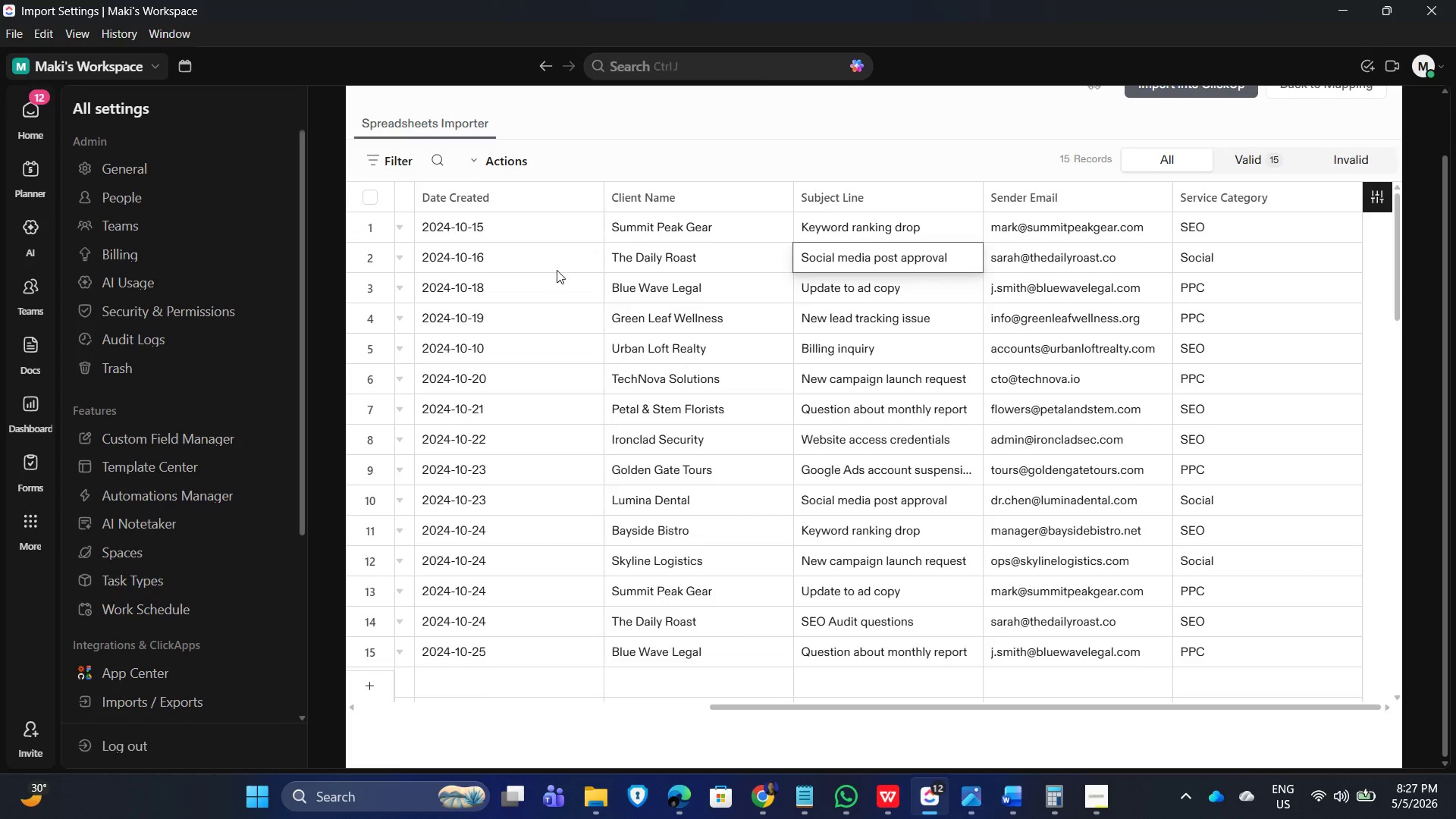 
key(ArrowLeft)
 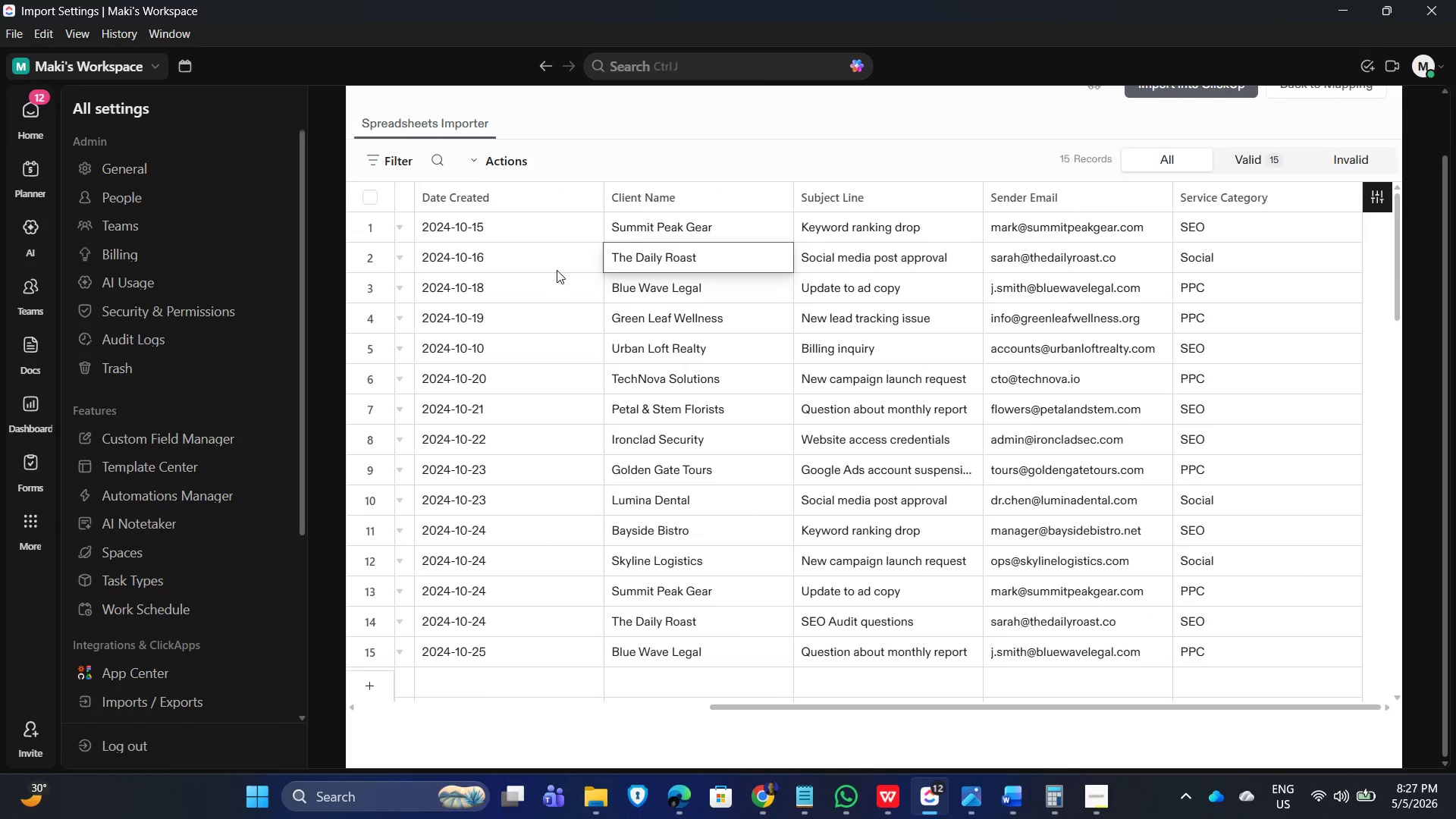 
key(ArrowLeft)
 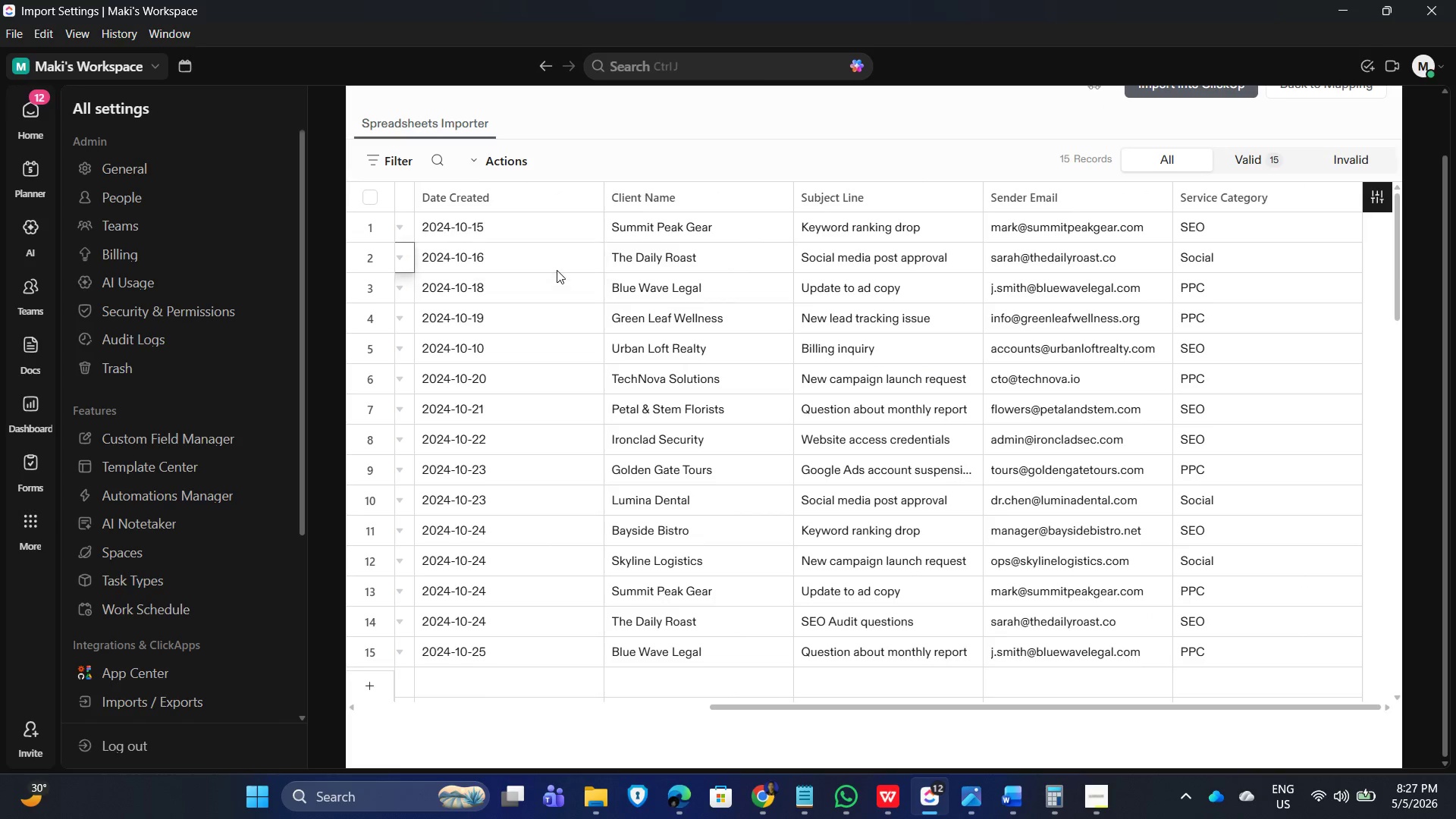 
key(ArrowLeft)
 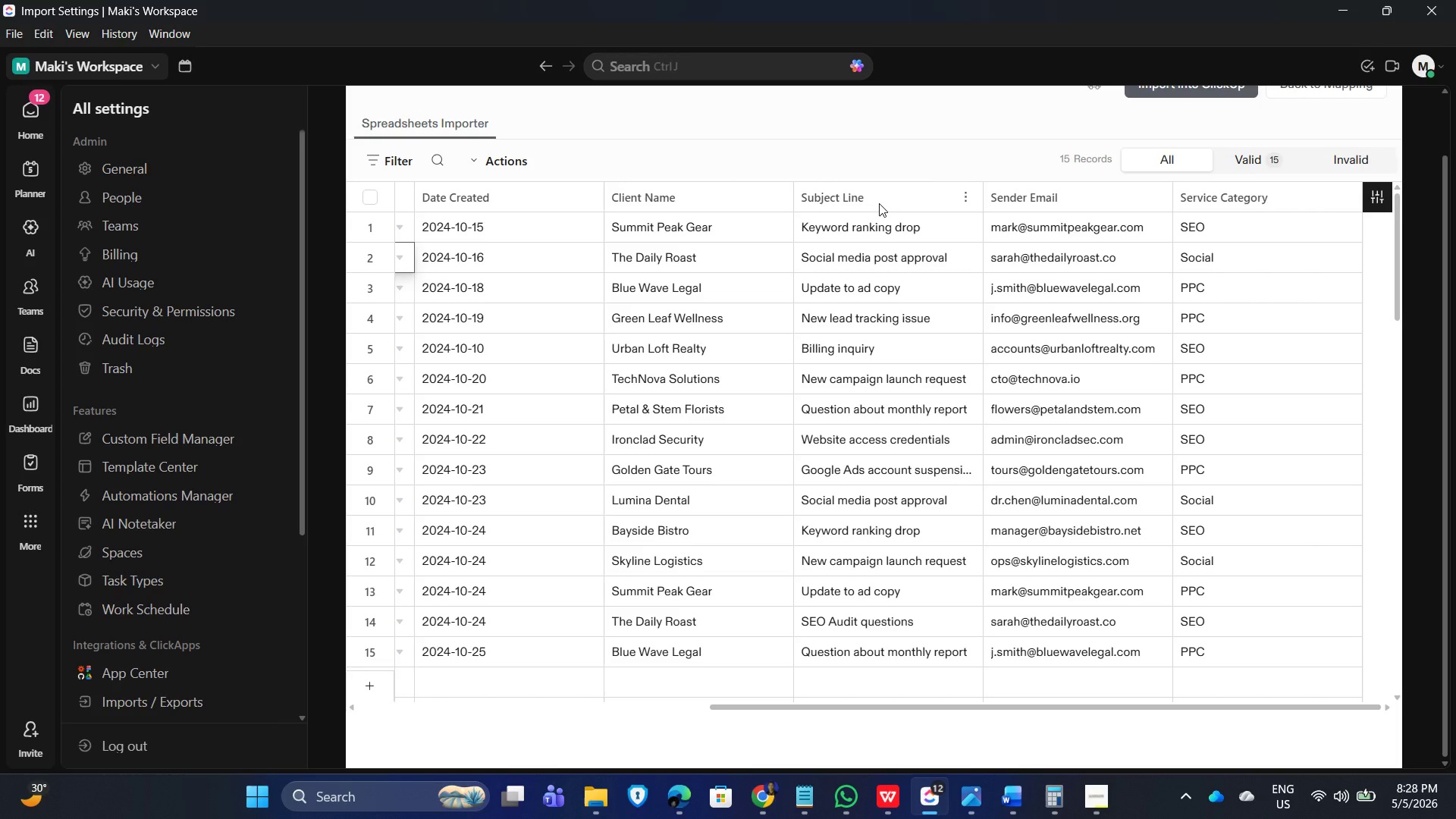 
wait(6.28)
 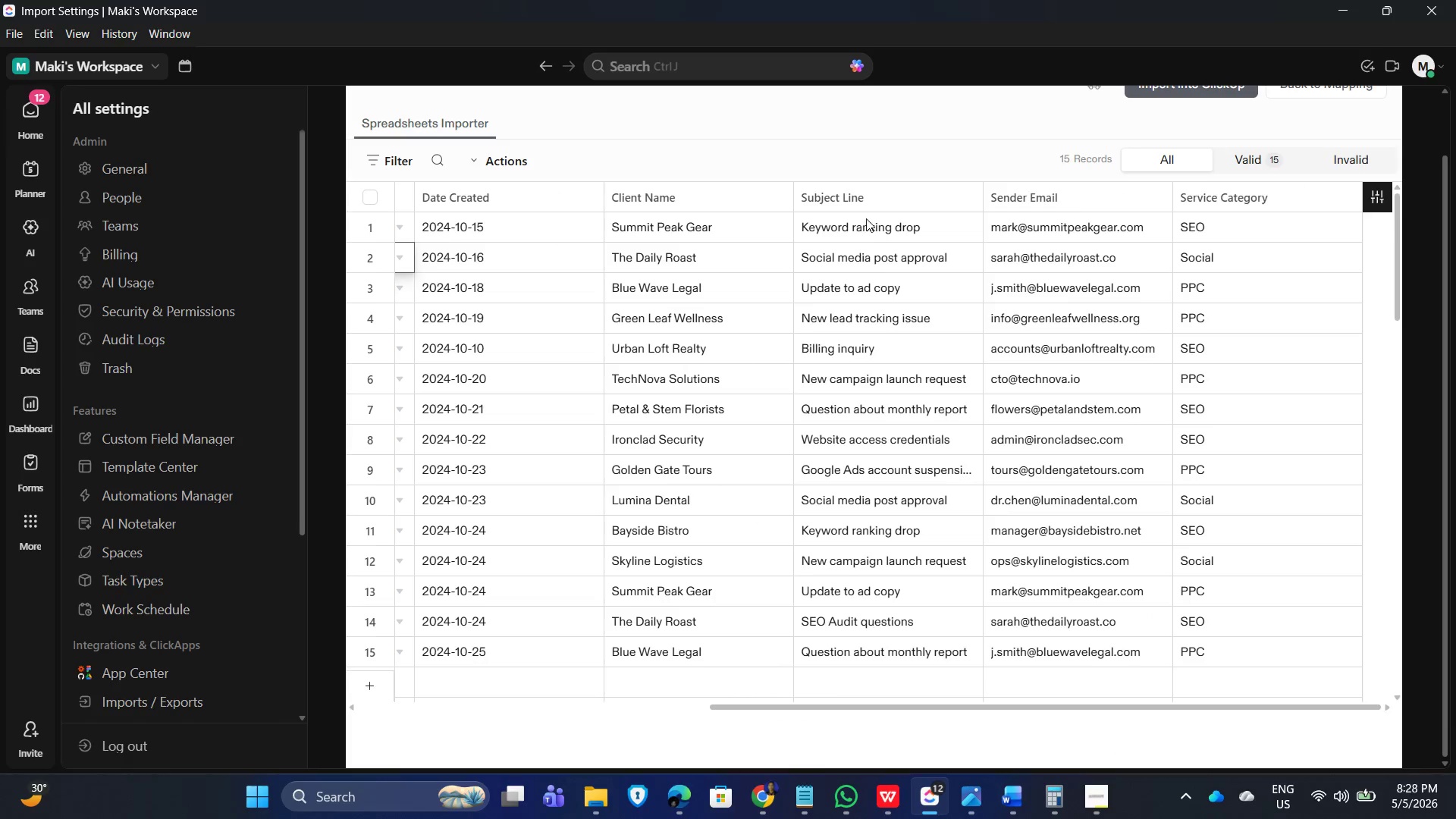 
left_click([806, 808])
 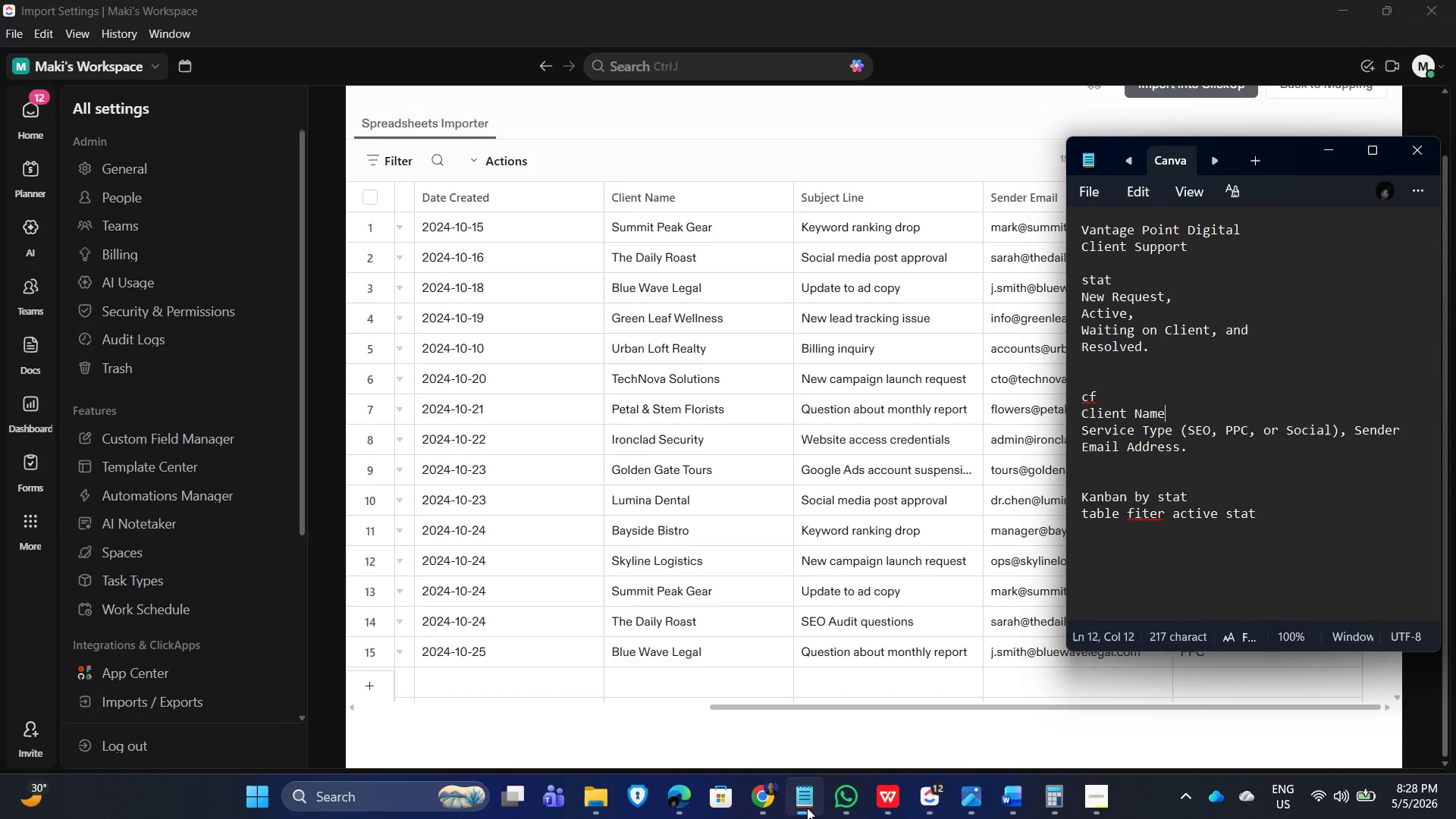 
left_click([807, 808])
 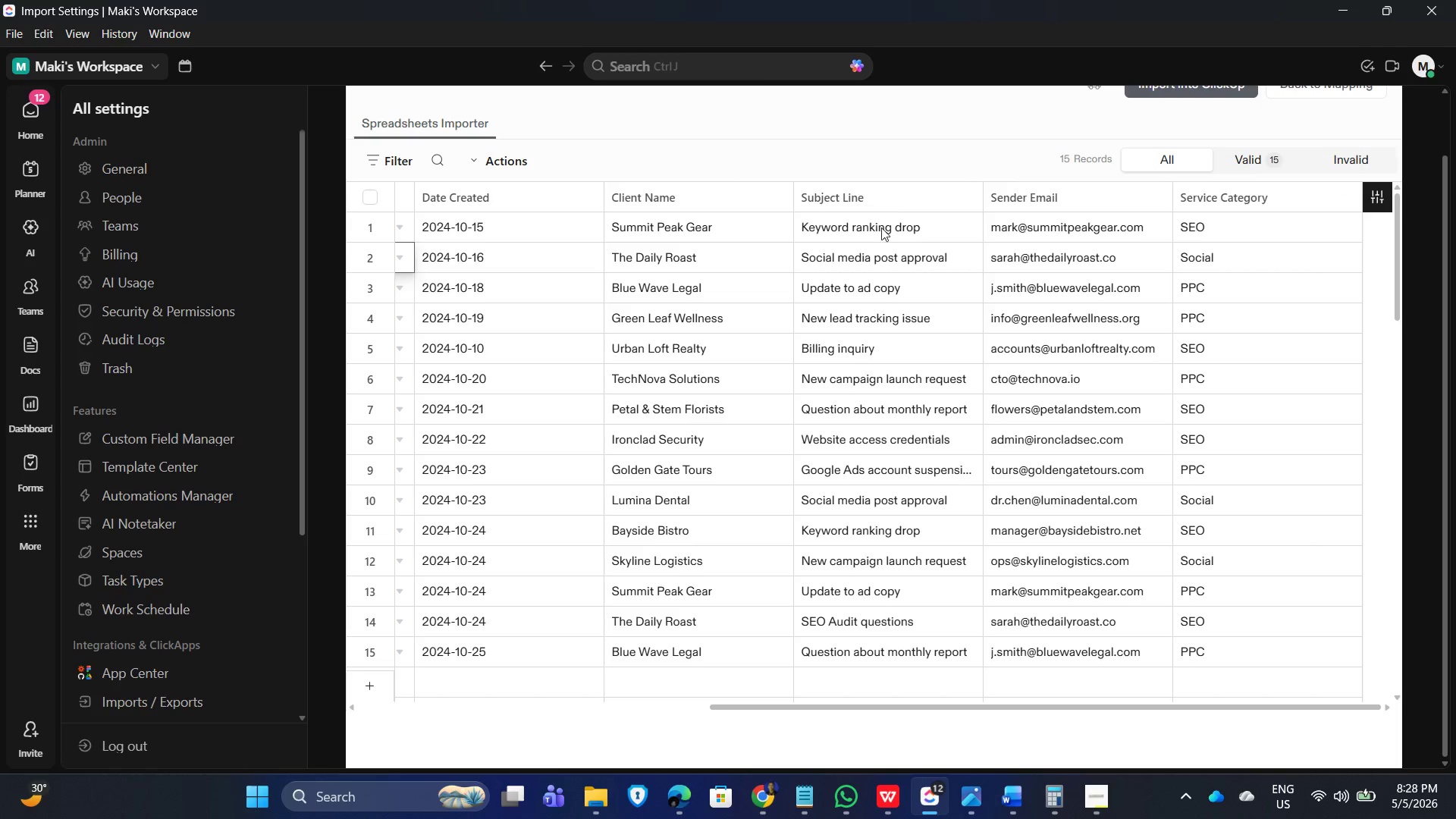 
wait(5.64)
 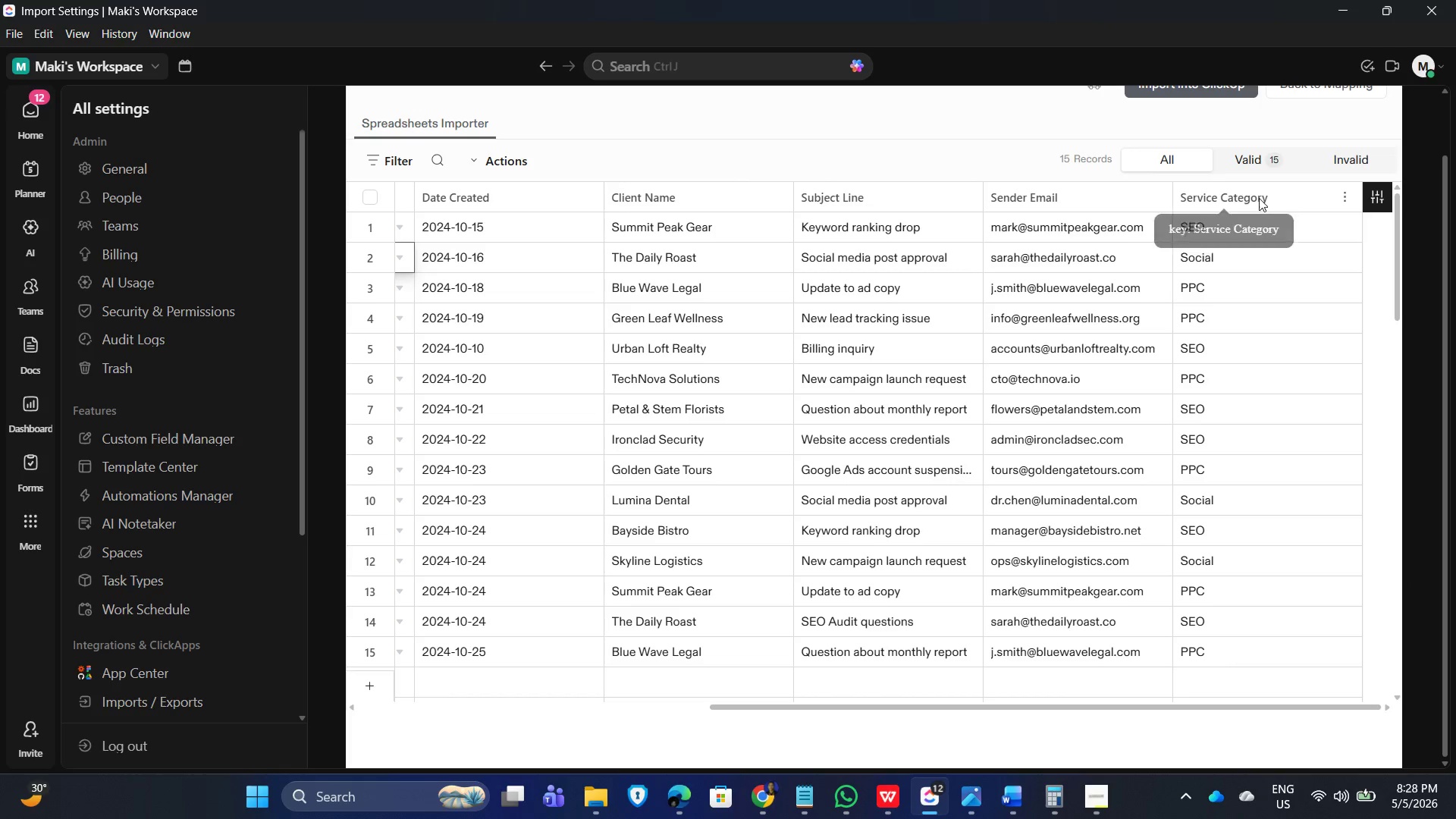 
left_click_drag(start_coordinate=[872, 708], to_coordinate=[901, 740])
 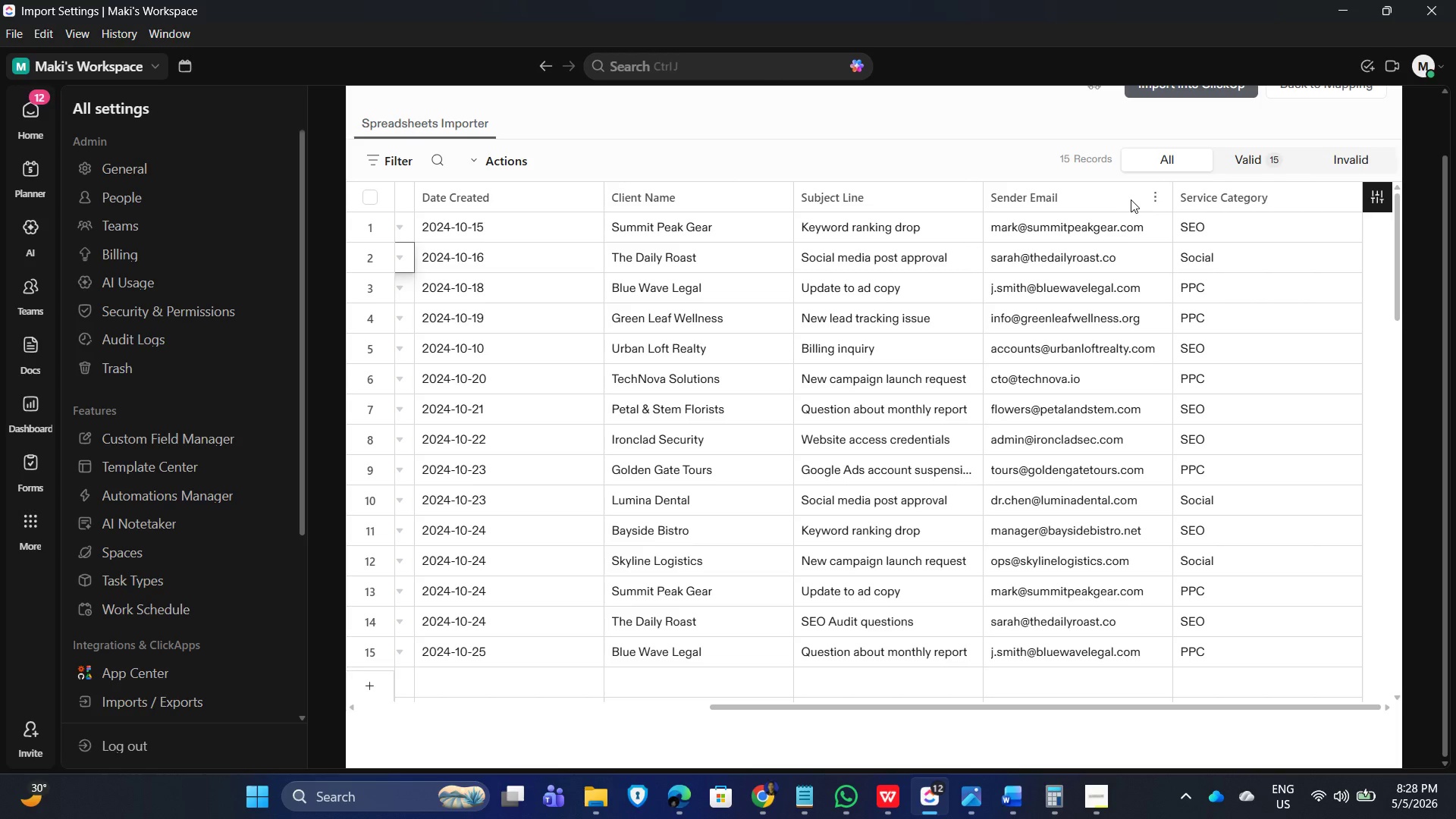 
wait(6.0)
 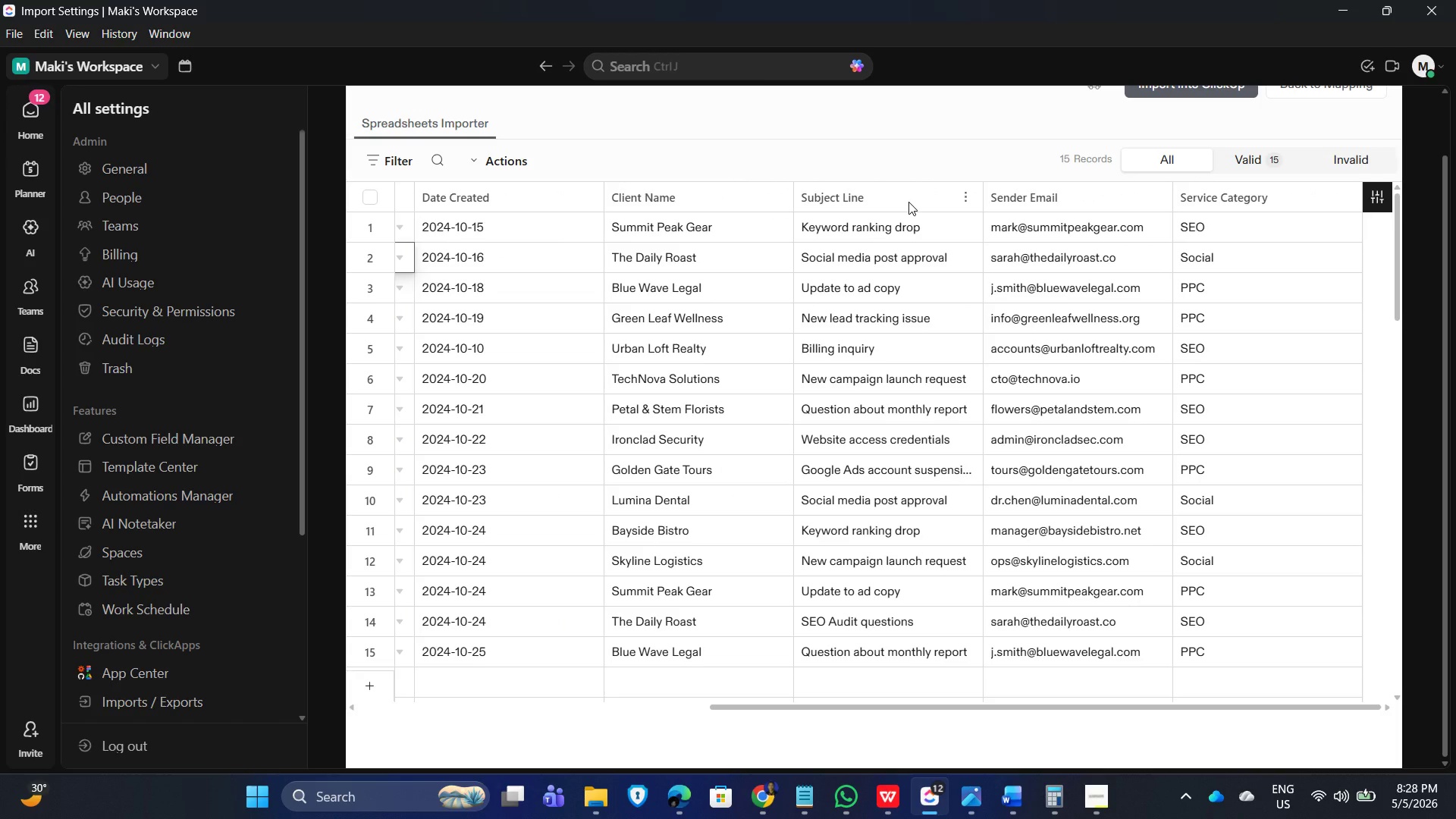 
left_click_drag(start_coordinate=[1307, 193], to_coordinate=[956, 209])
 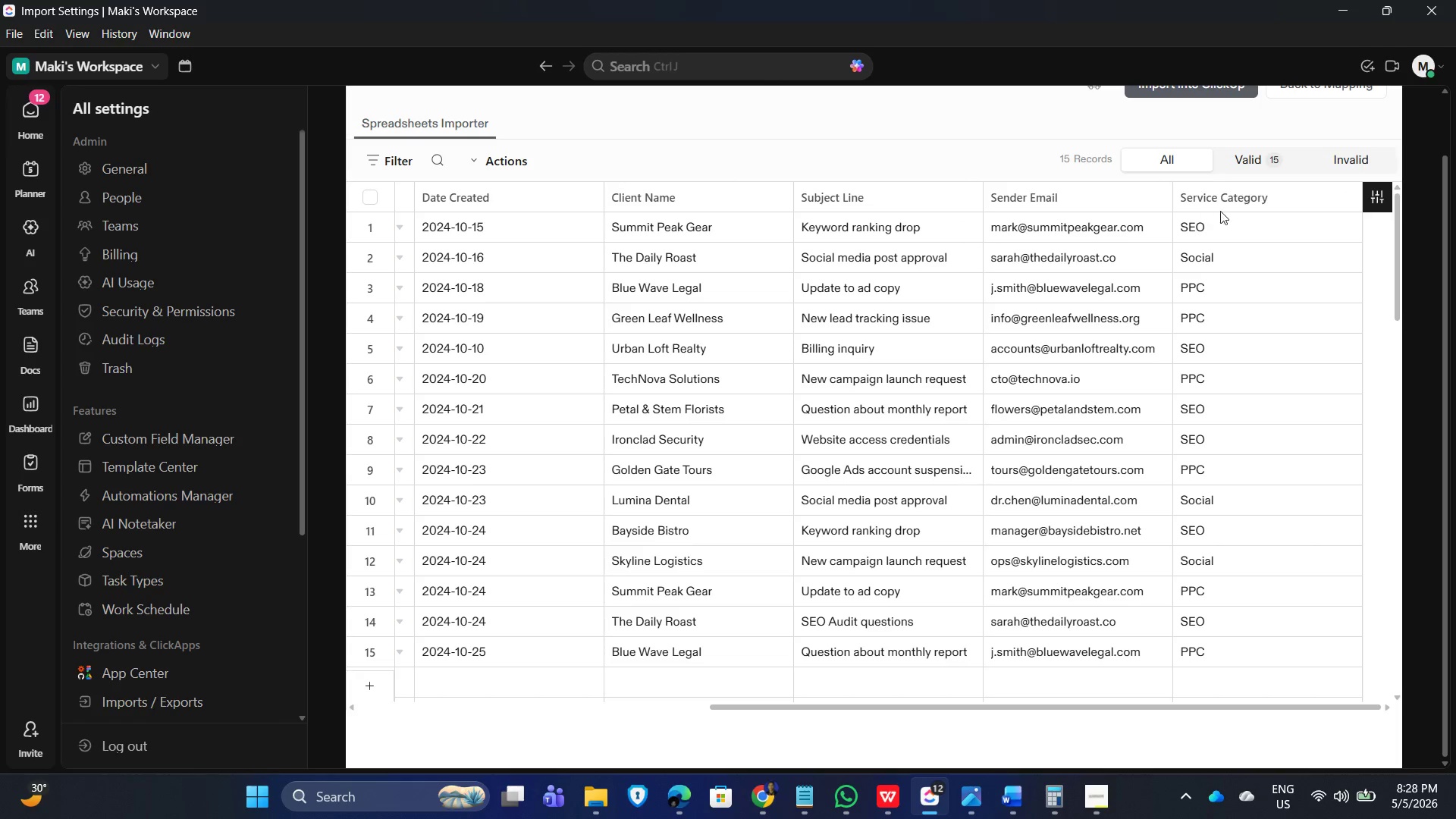 
left_click_drag(start_coordinate=[1291, 198], to_coordinate=[984, 207])
 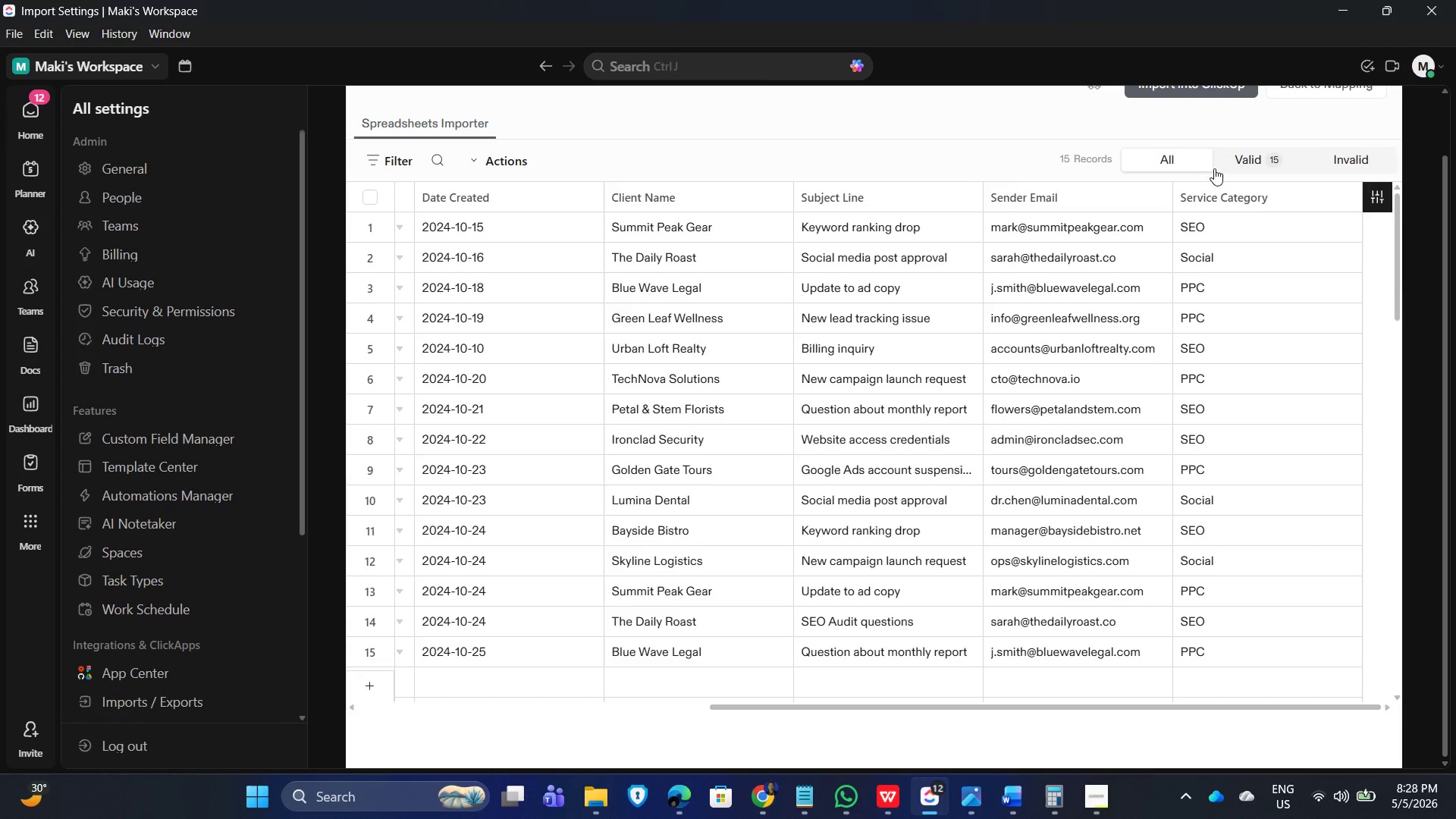 
scroll: coordinate [1264, 308], scroll_direction: up, amount: 3.0
 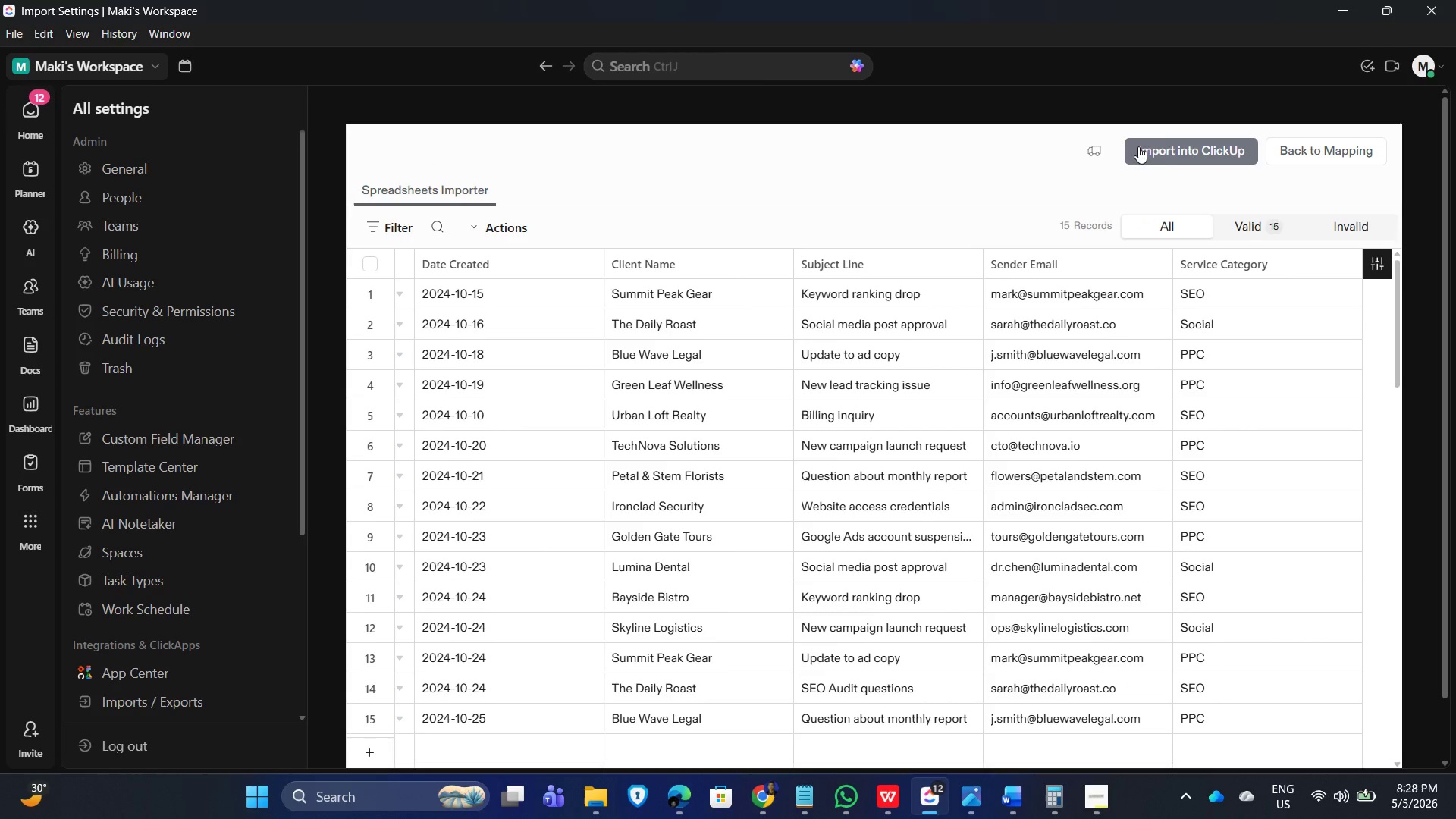 
left_click([1169, 149])
 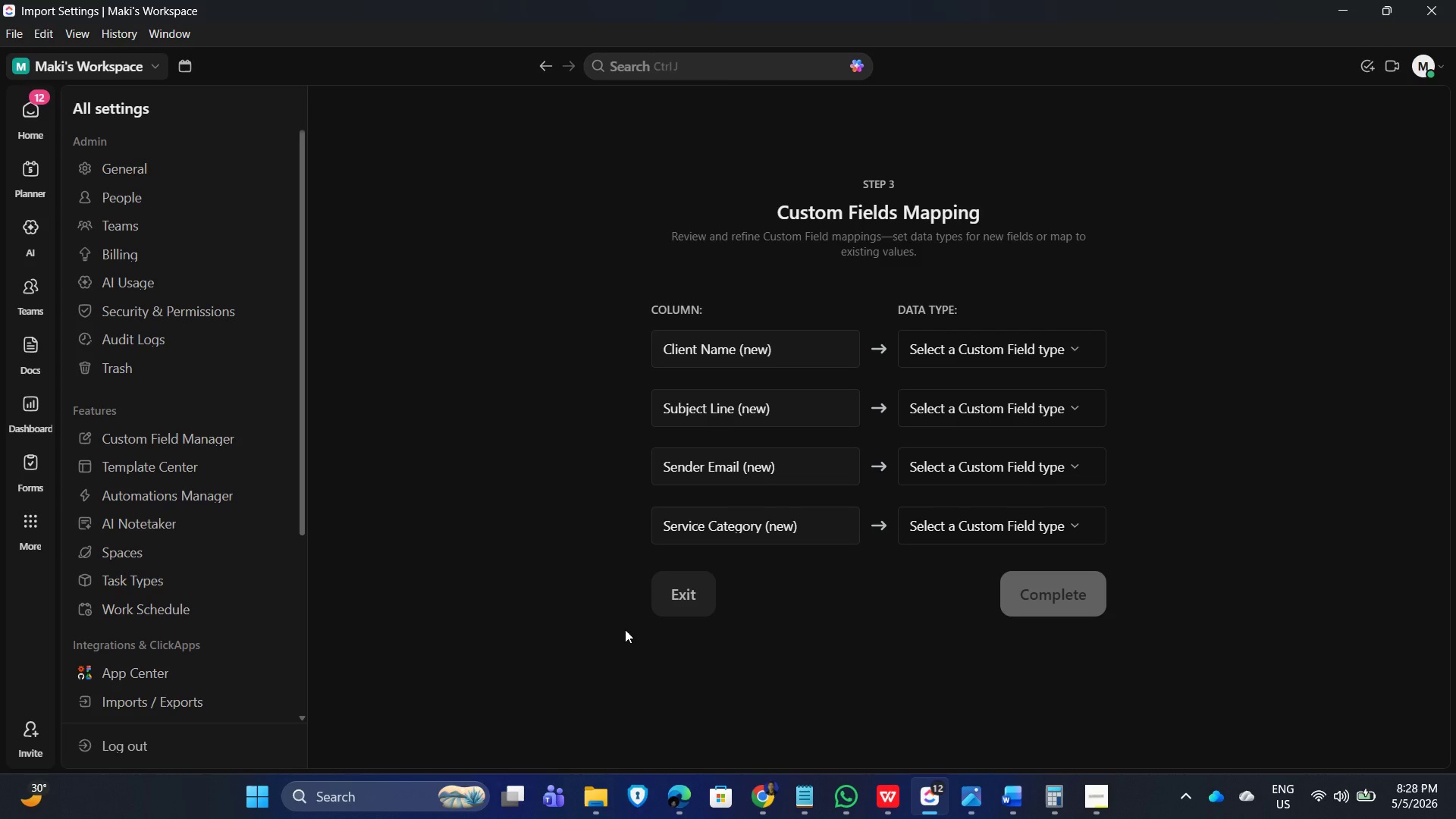 
wait(7.42)
 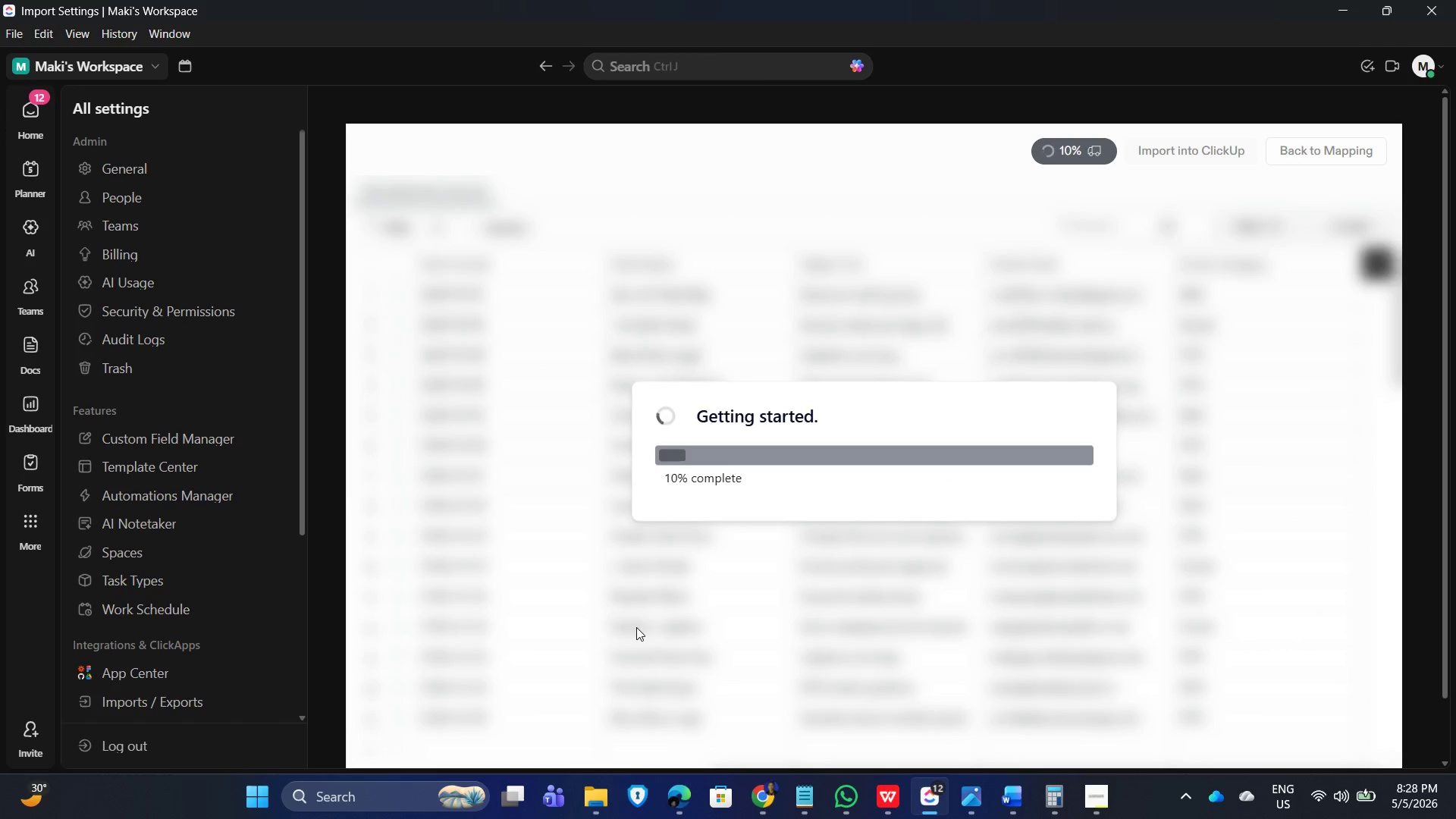 
left_click([1021, 357])
 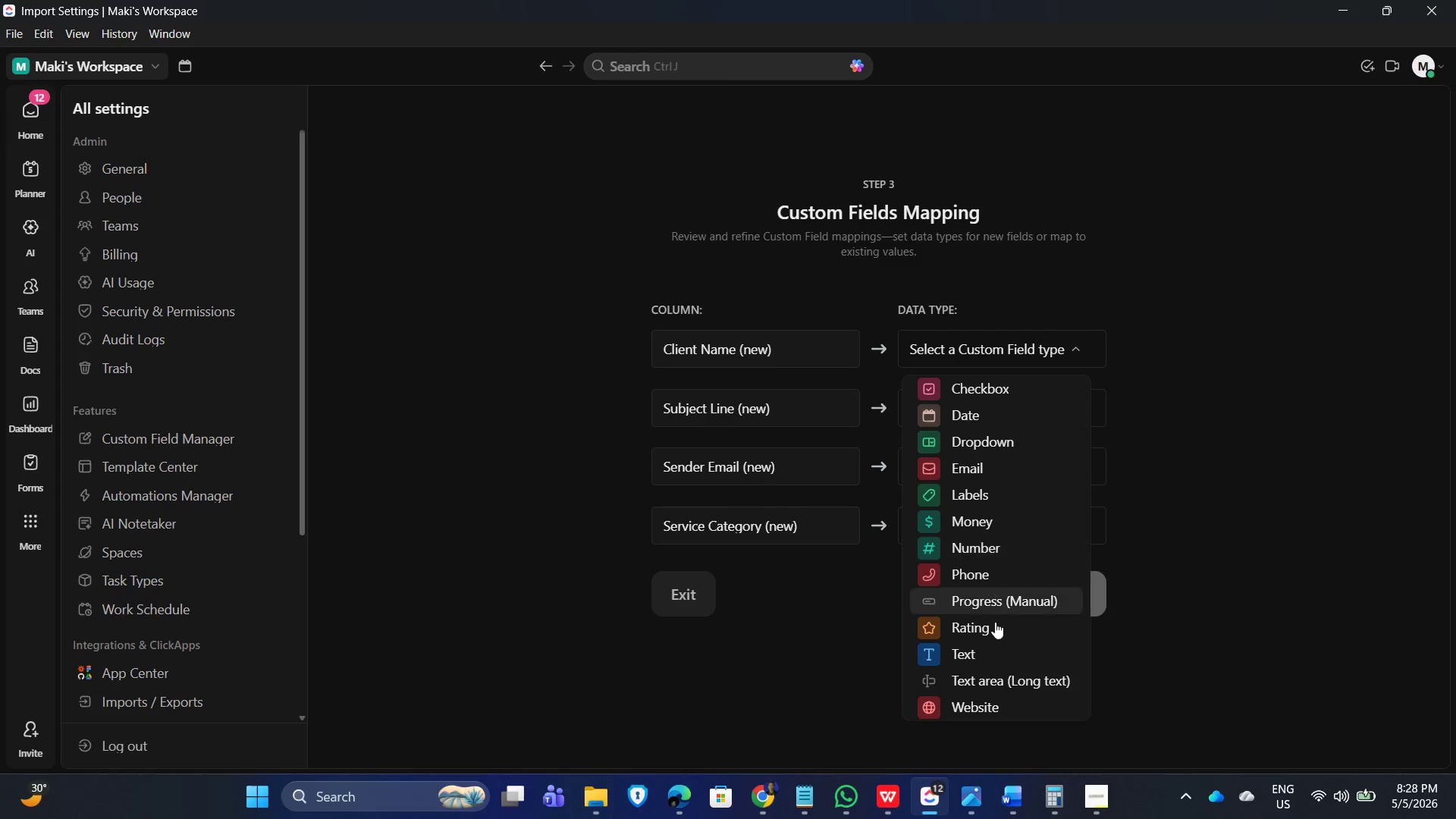 
wait(11.36)
 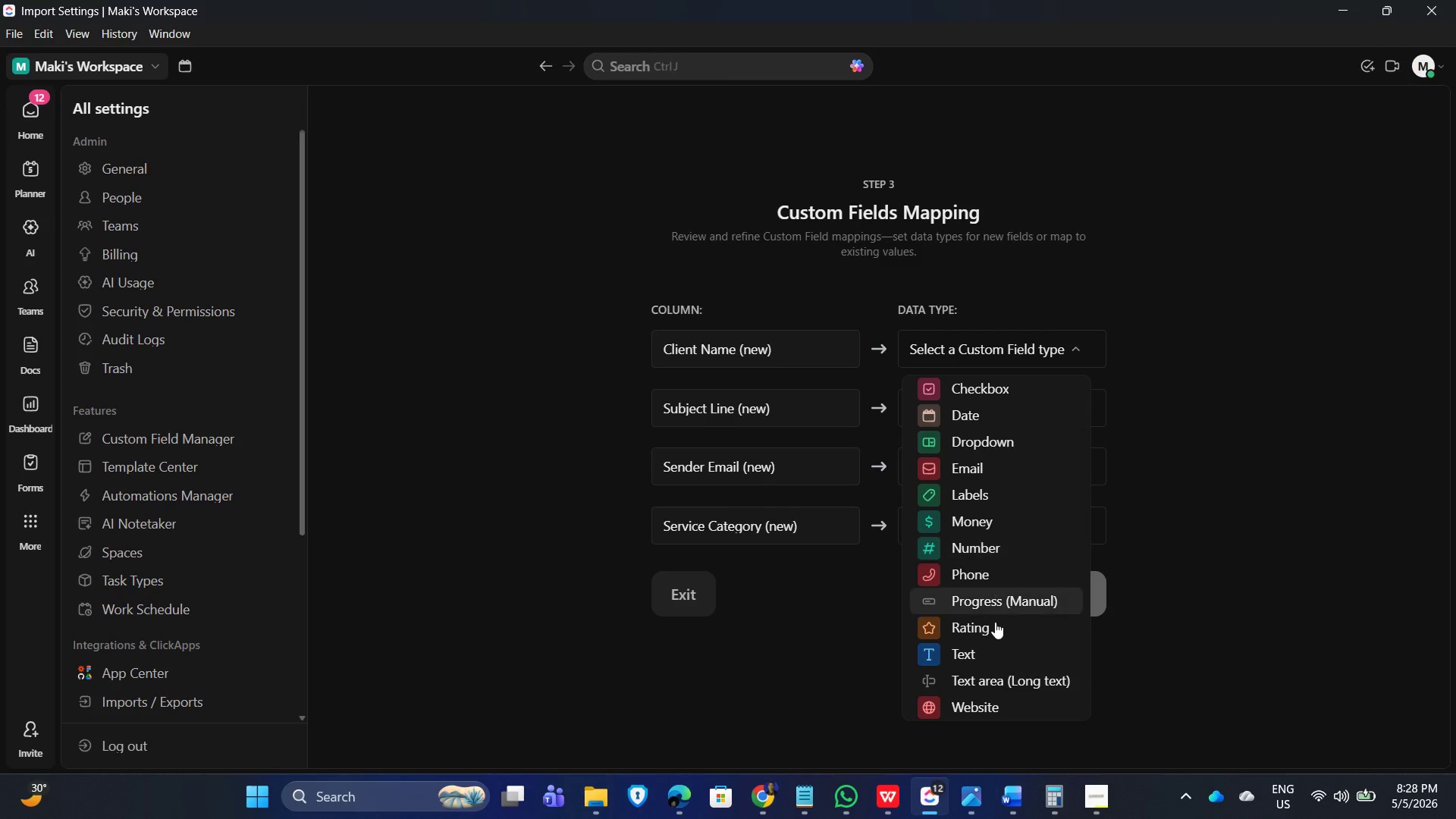 
left_click([896, 801])
 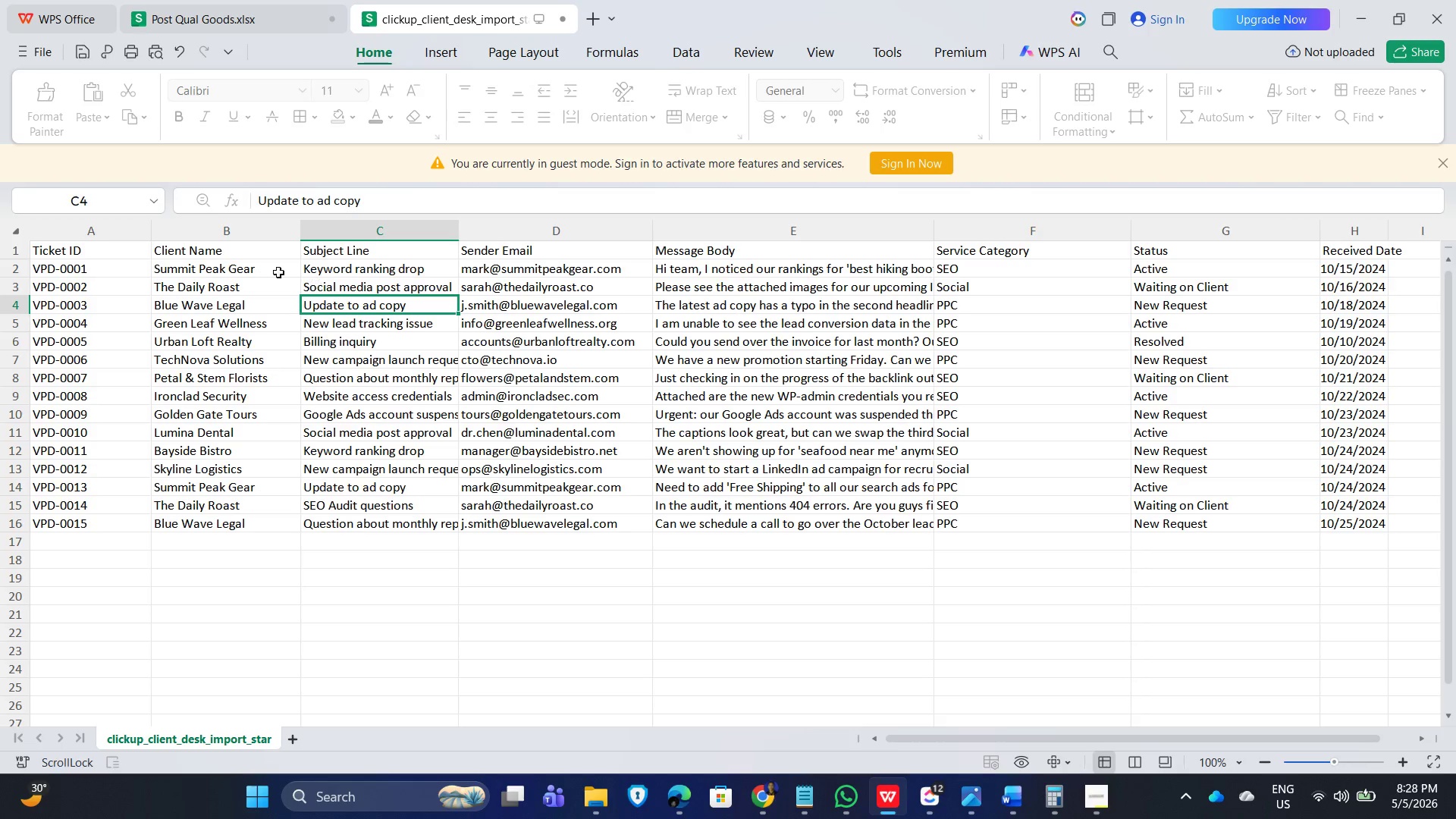 
left_click([226, 271])
 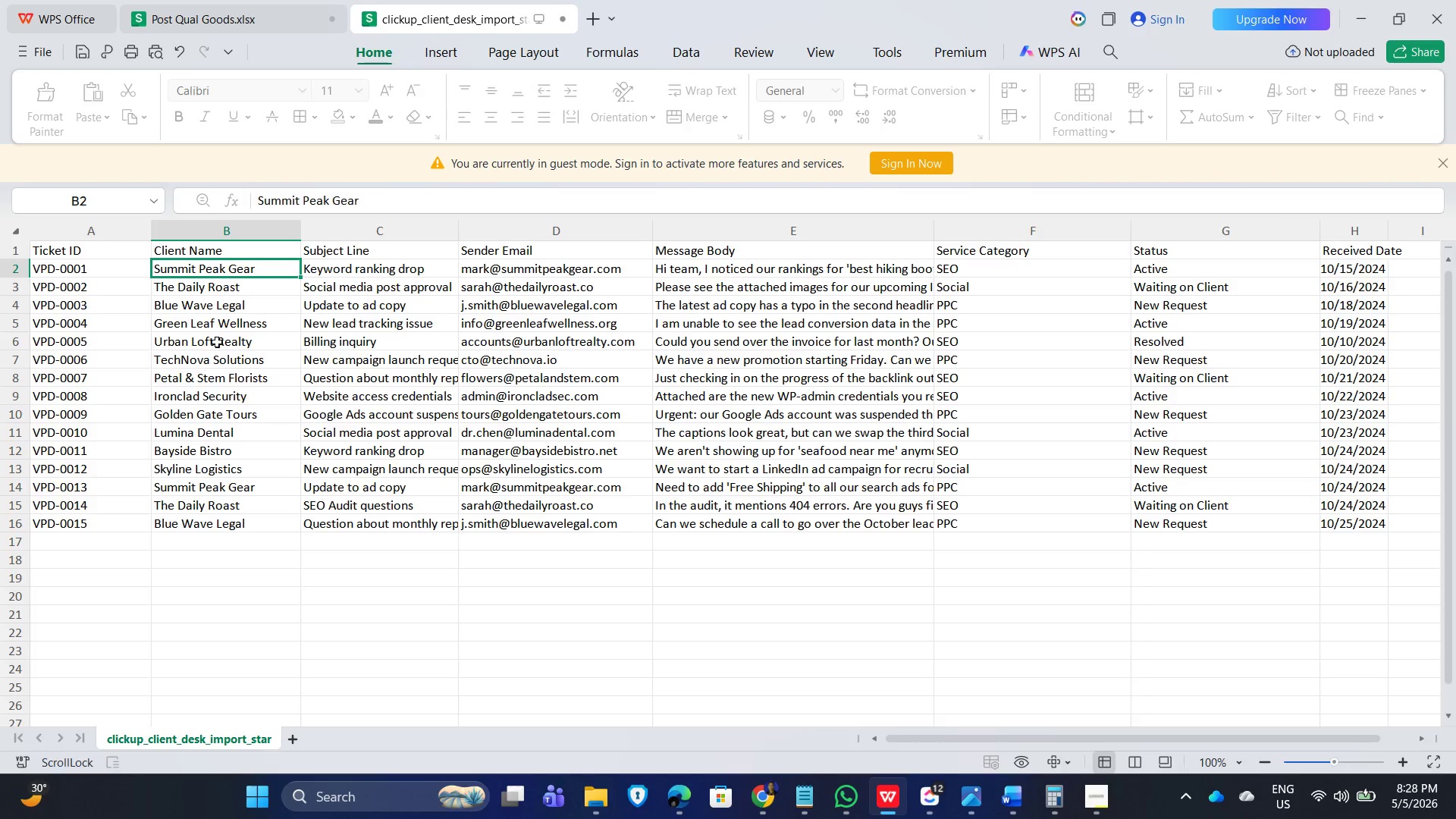 
left_click([237, 494])
 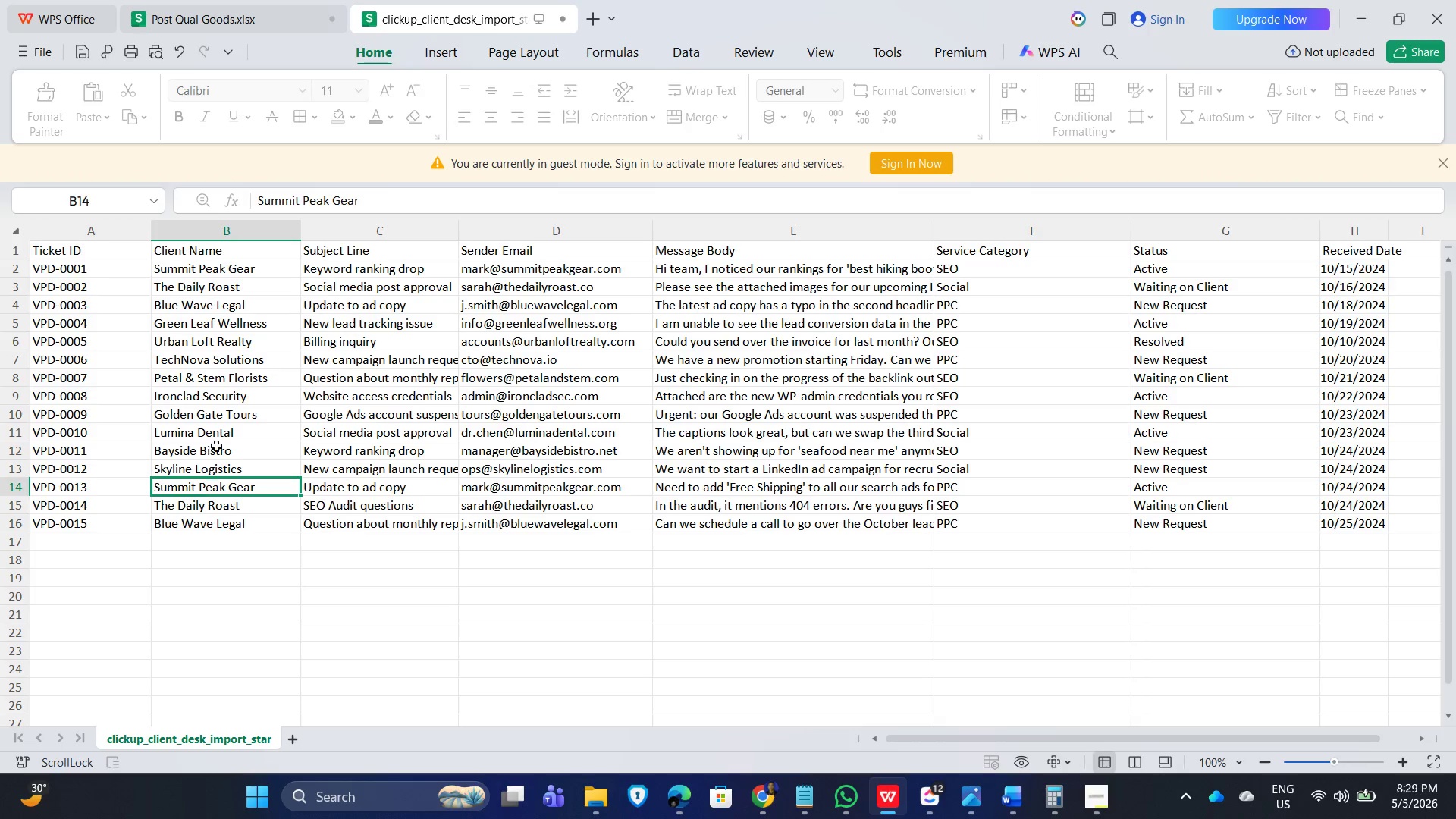 
left_click([209, 292])
 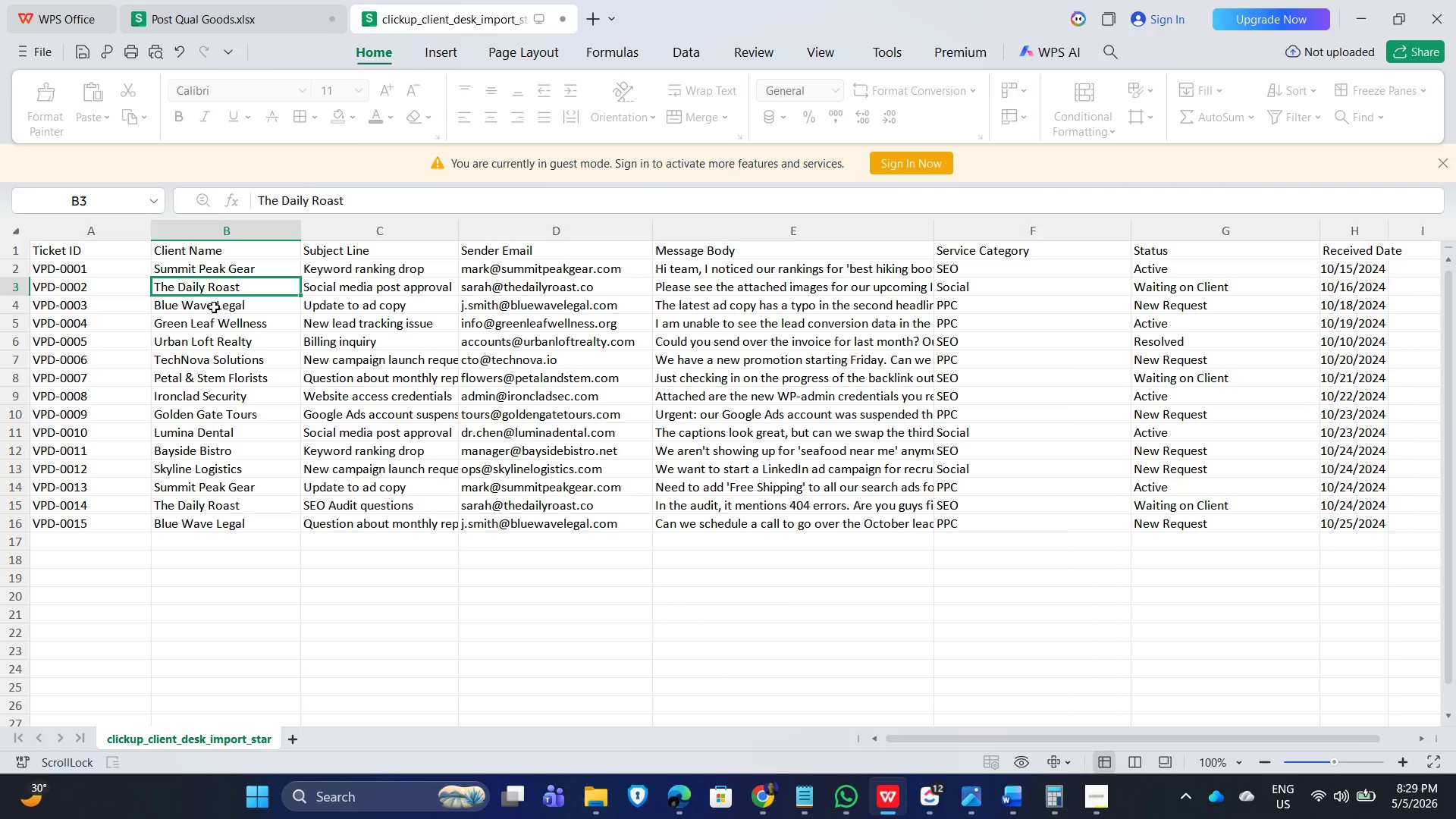 
left_click([215, 306])
 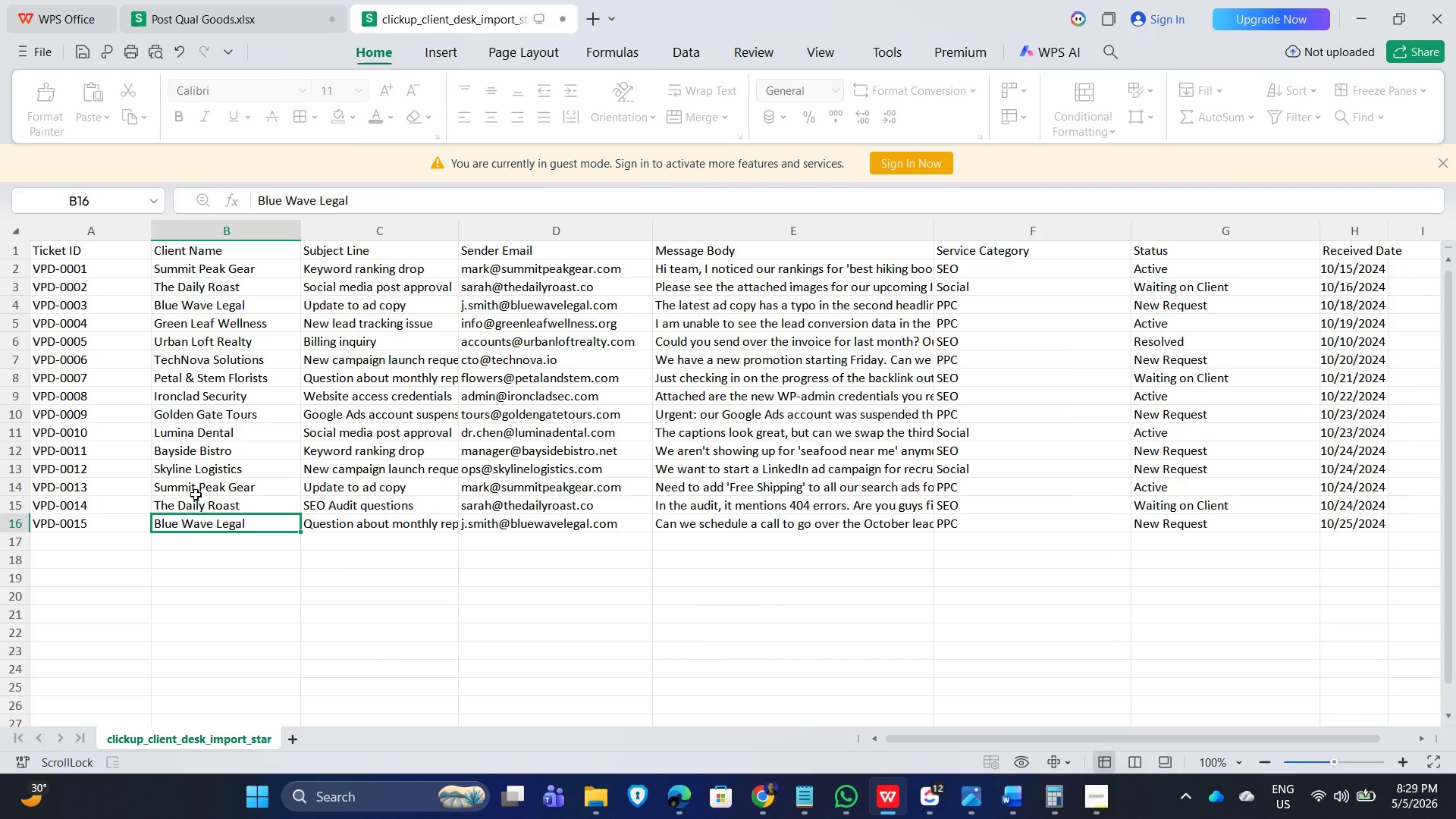 
left_click([202, 489])
 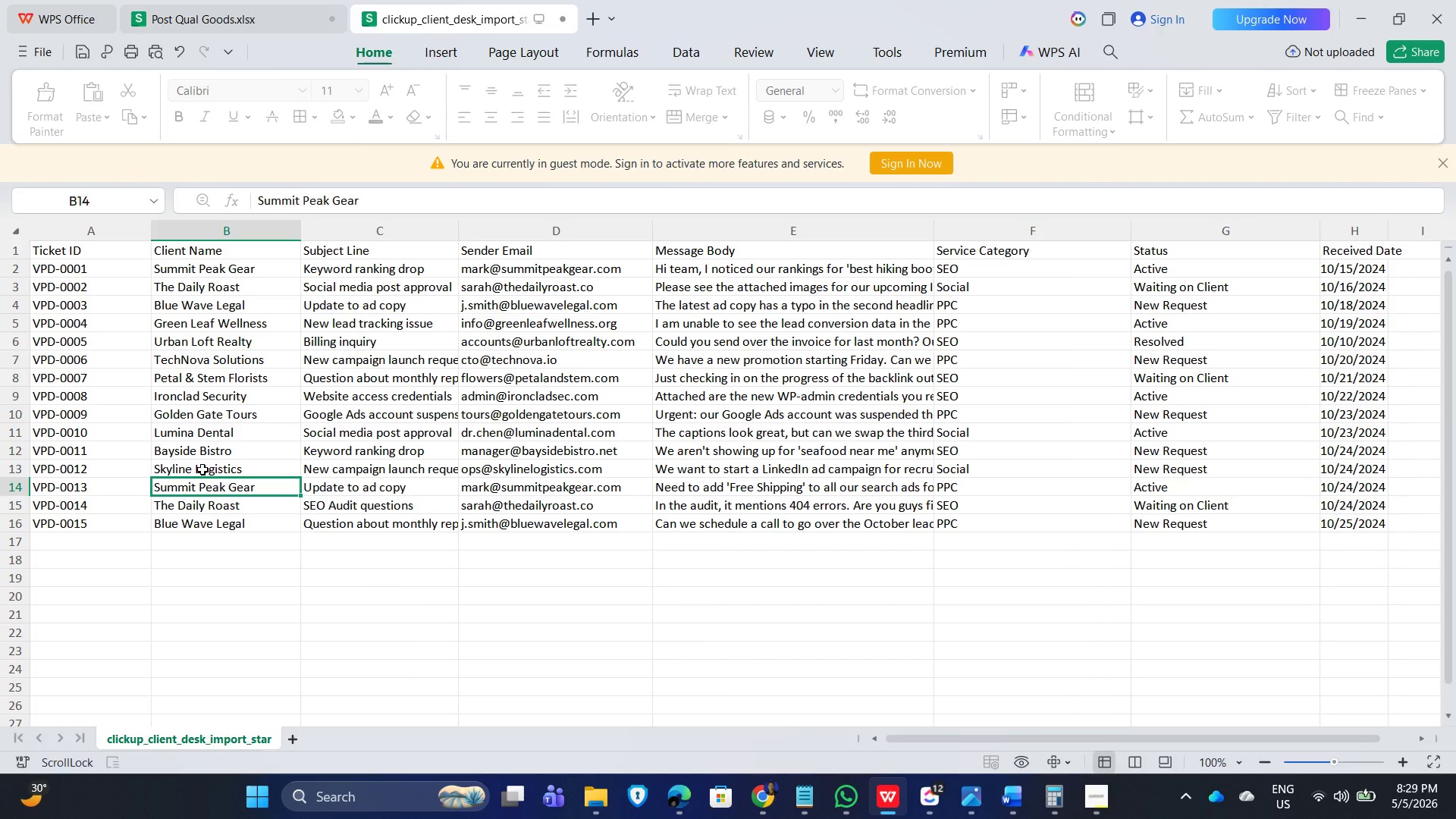 
left_click([203, 468])
 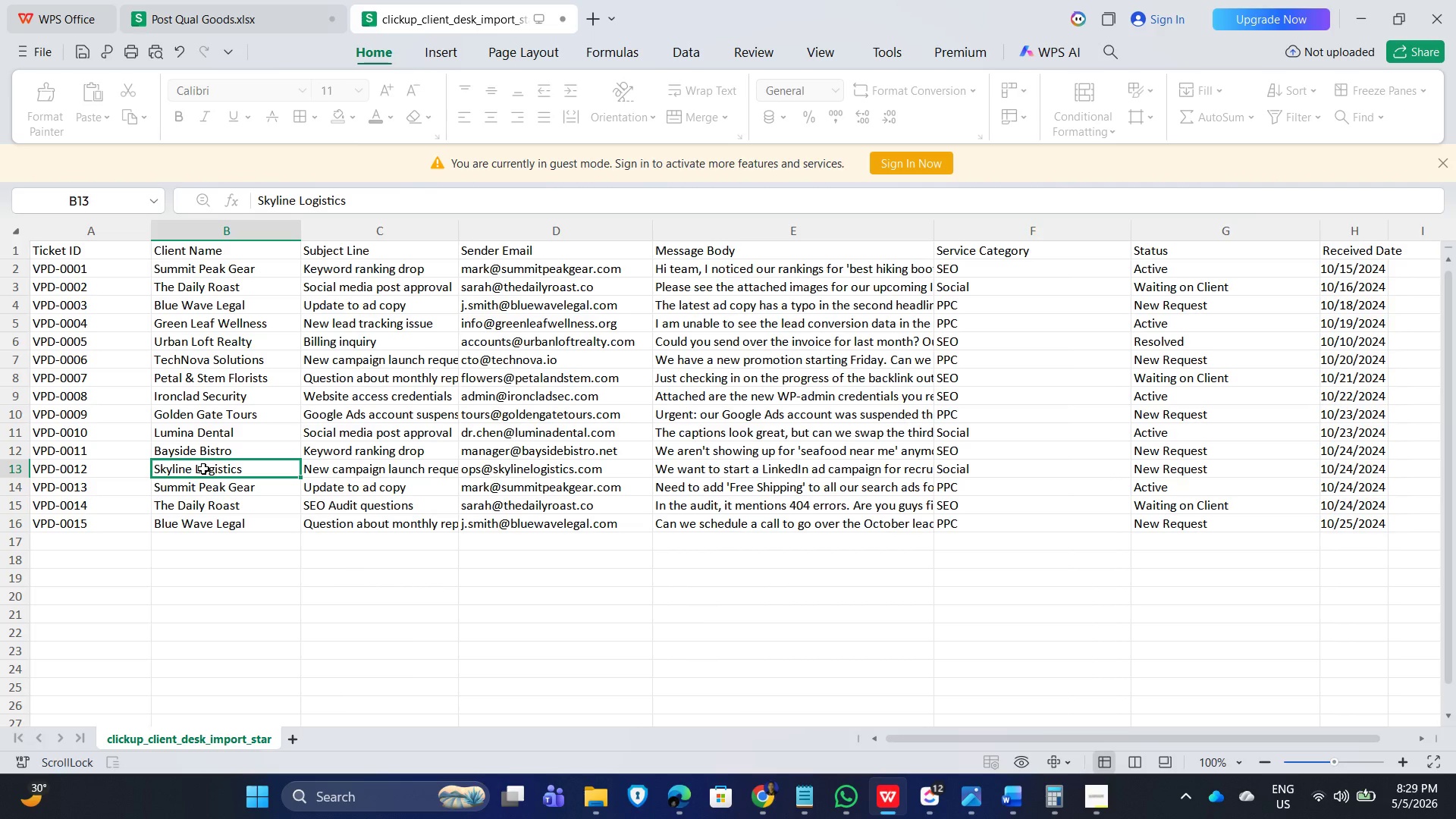 
wait(8.01)
 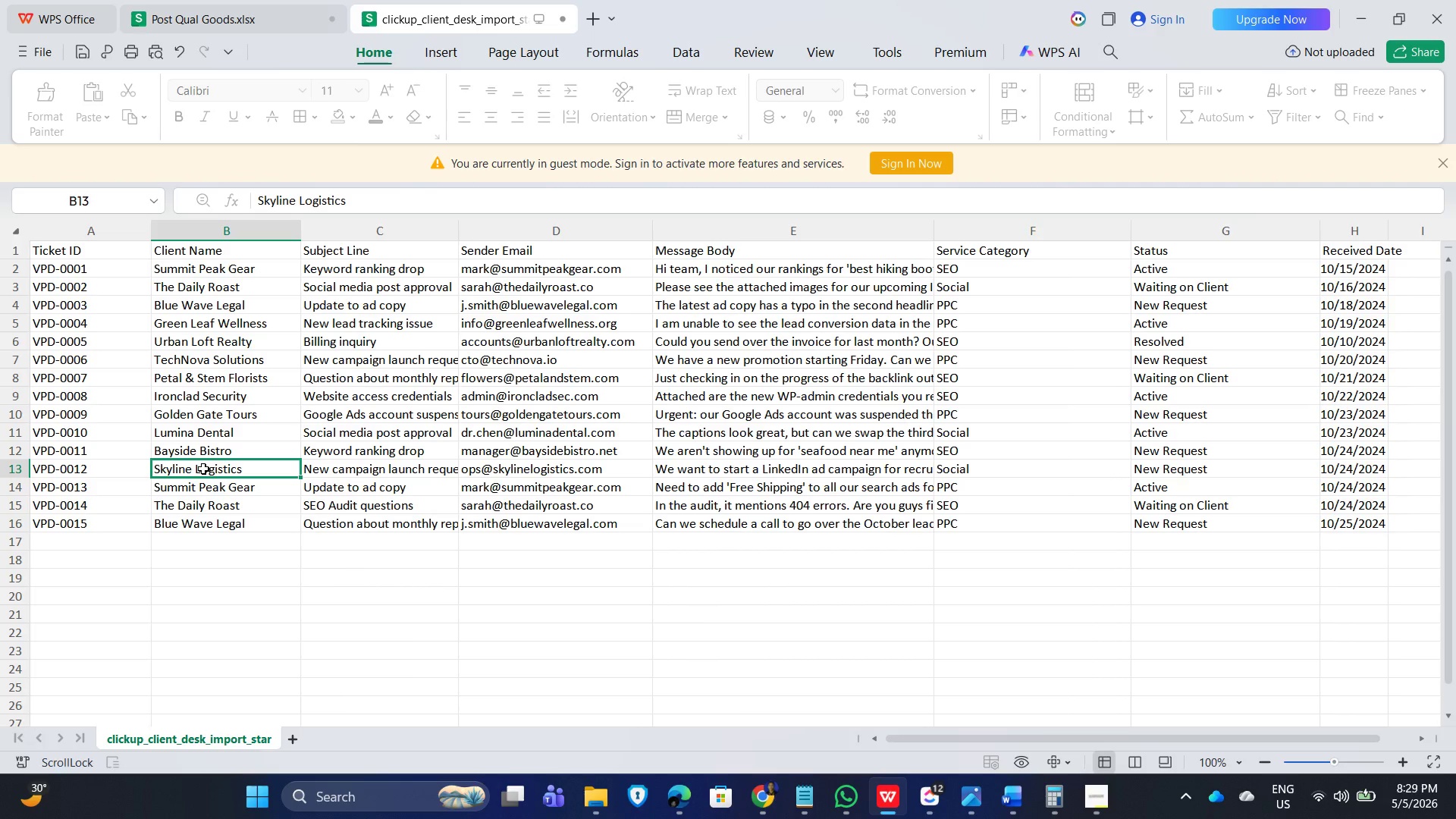 
mouse_move([1070, 805])
 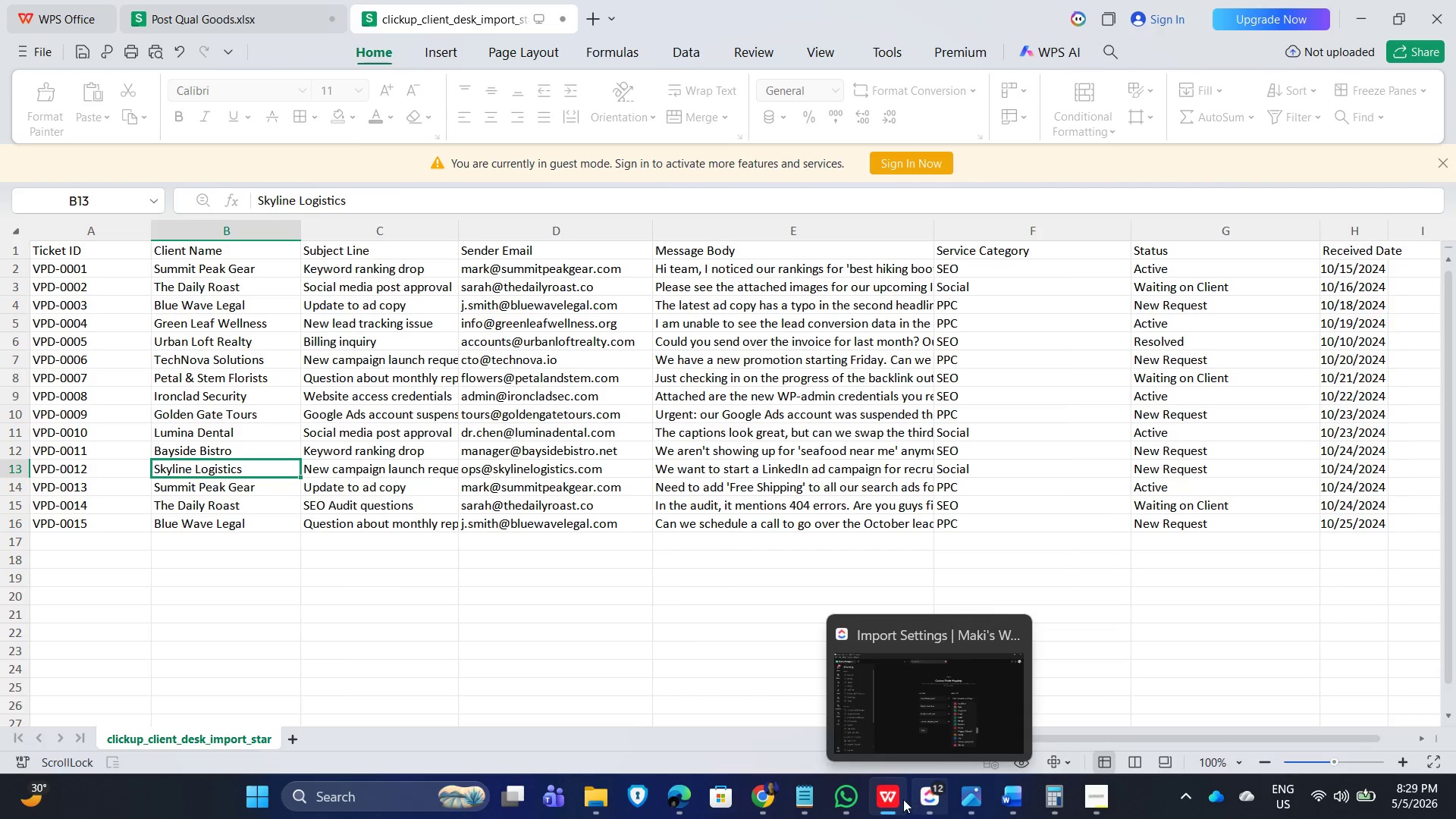 
left_click([923, 801])
 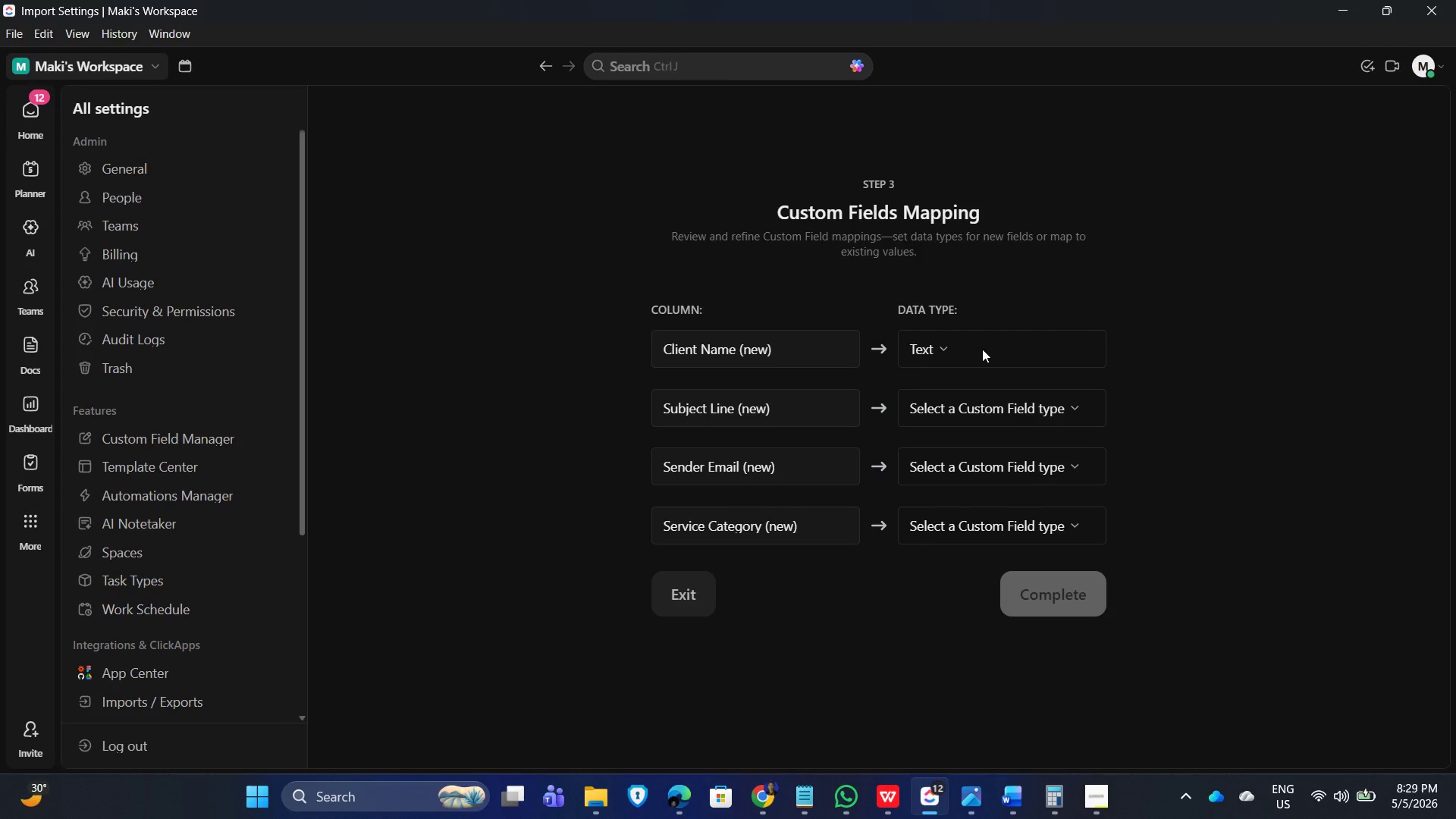 
wait(11.86)
 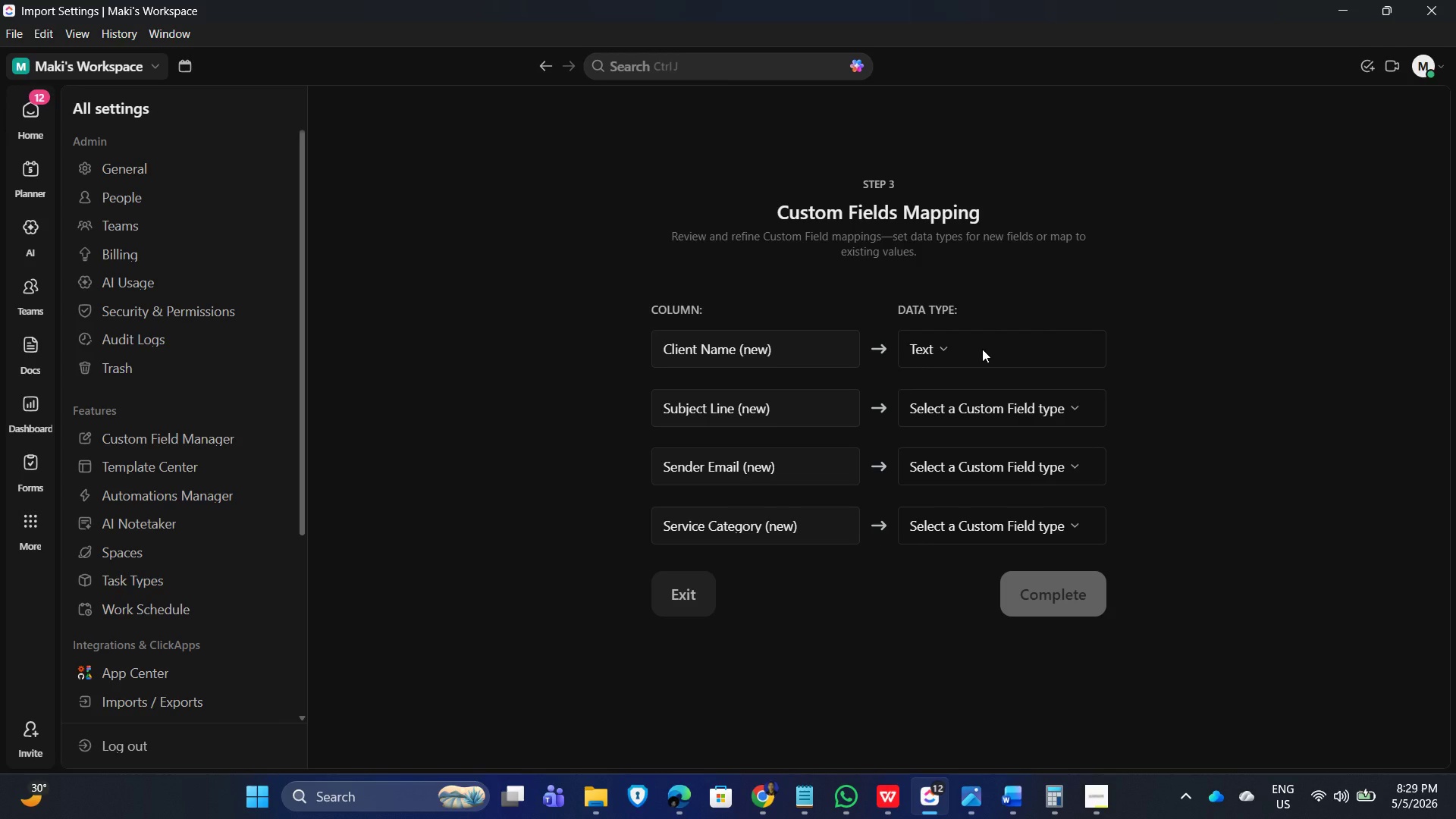 
left_click([1087, 798])